 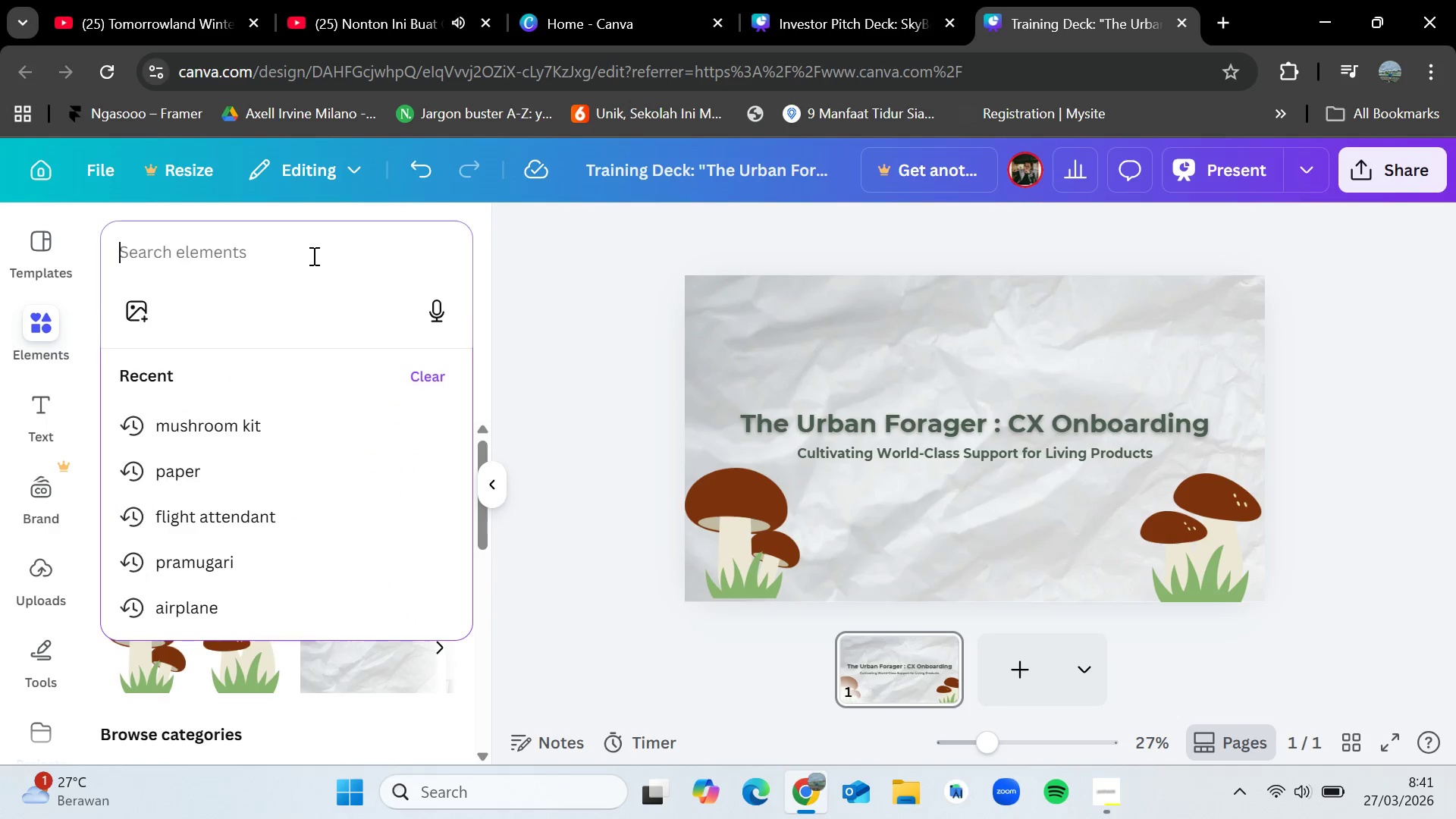 
type(indoor garden)
 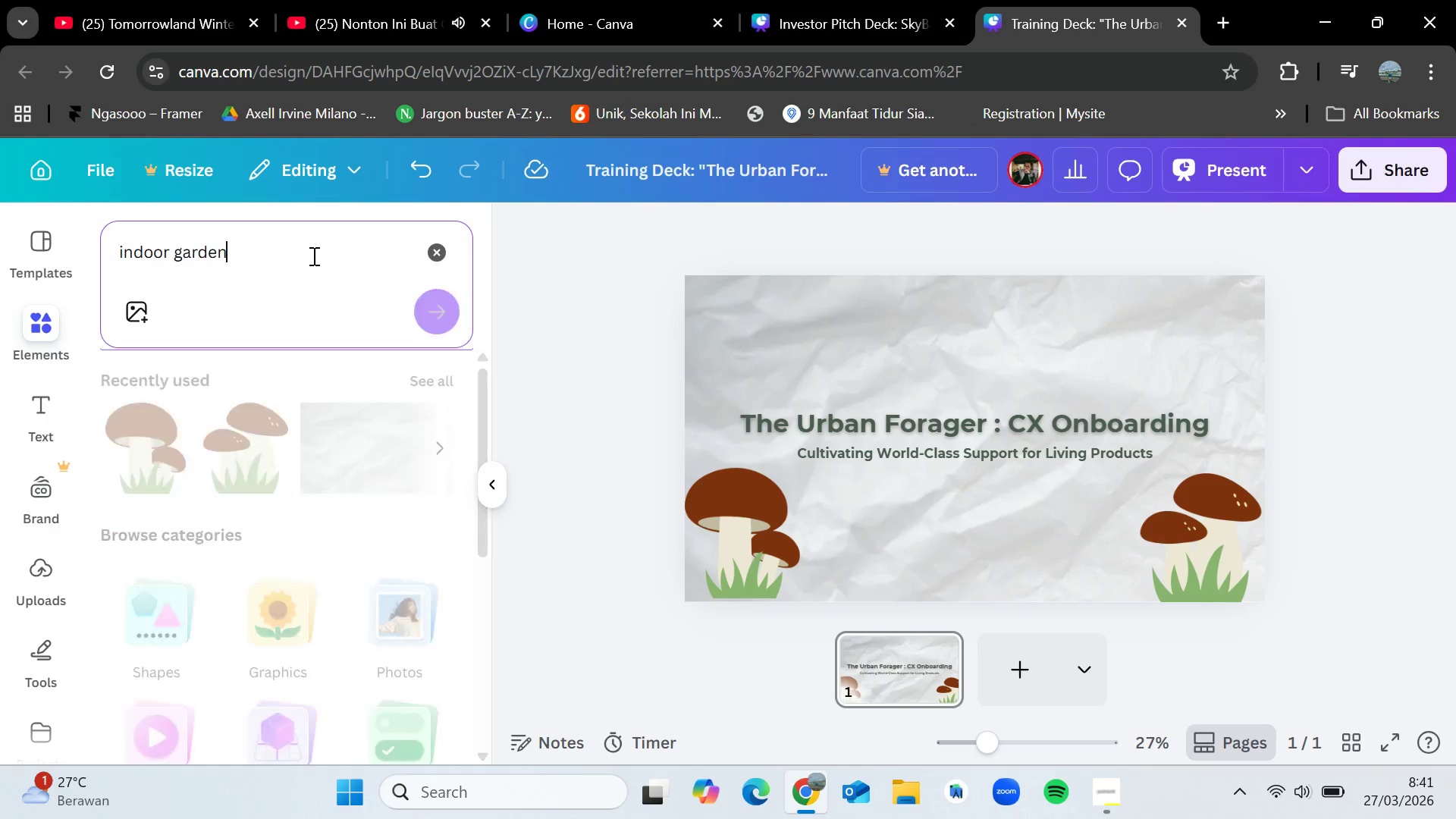 
key(Enter)
 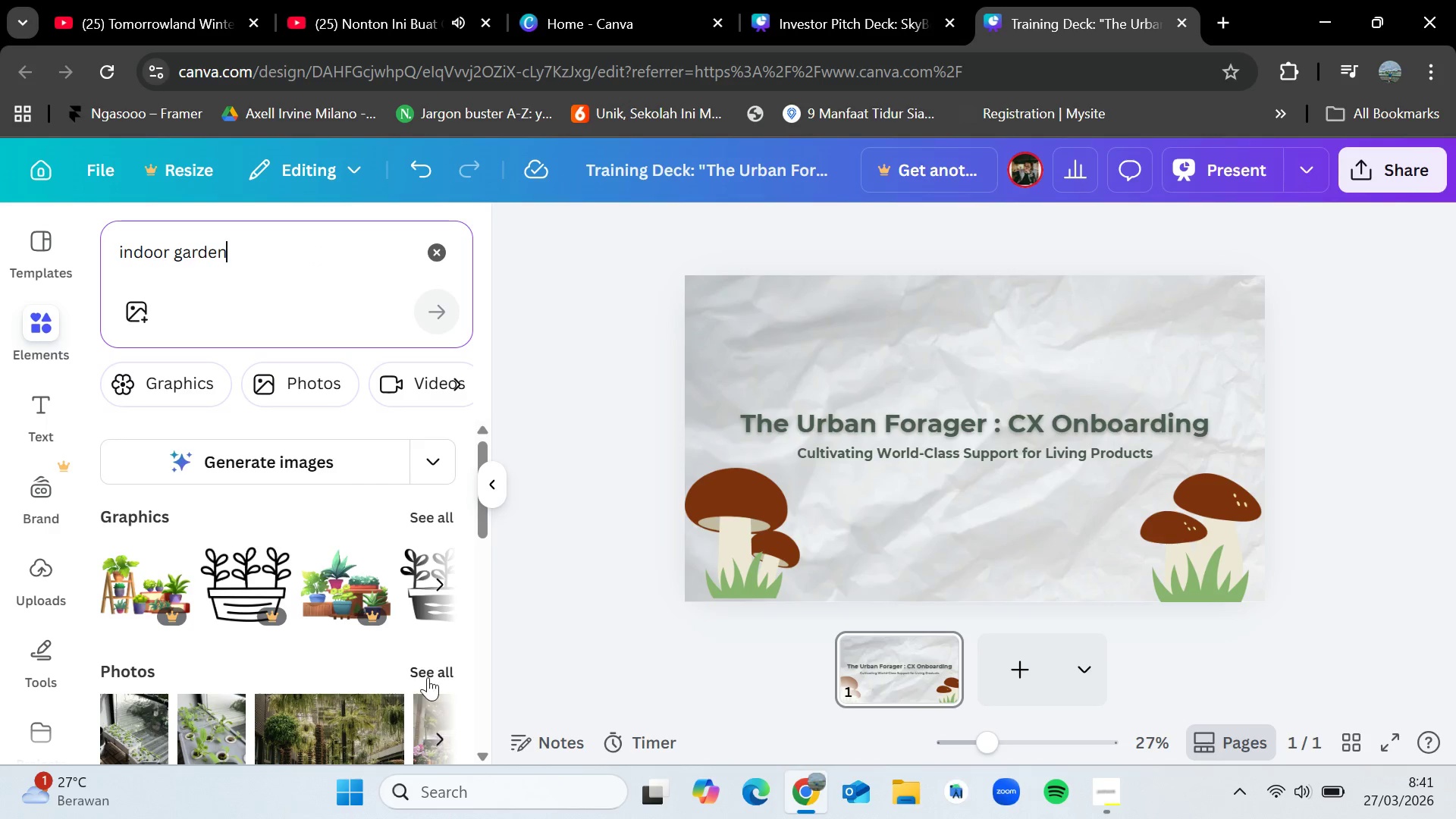 
left_click([421, 673])
 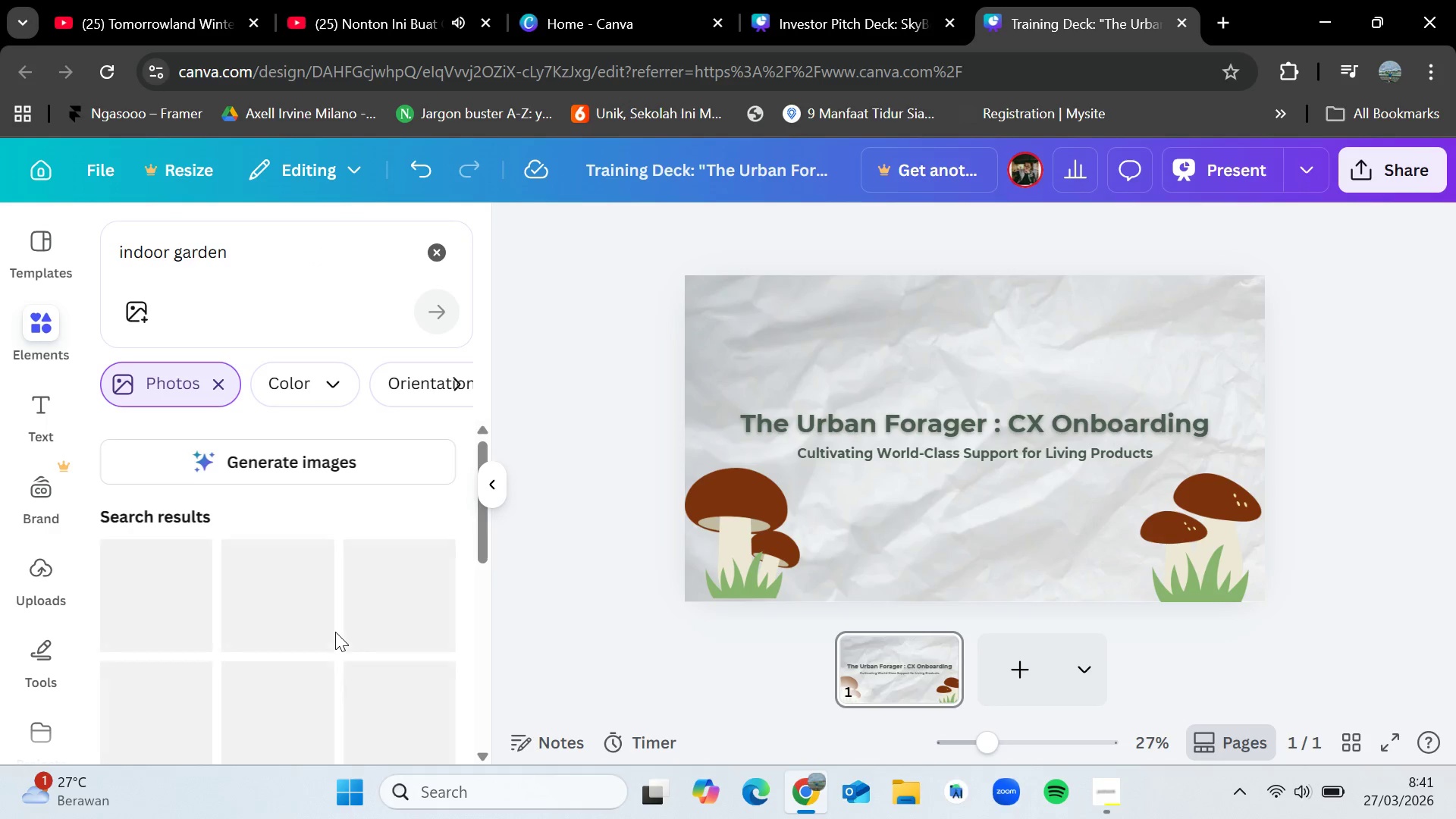 
scroll: coordinate [376, 647], scroll_direction: down, amount: 8.0
 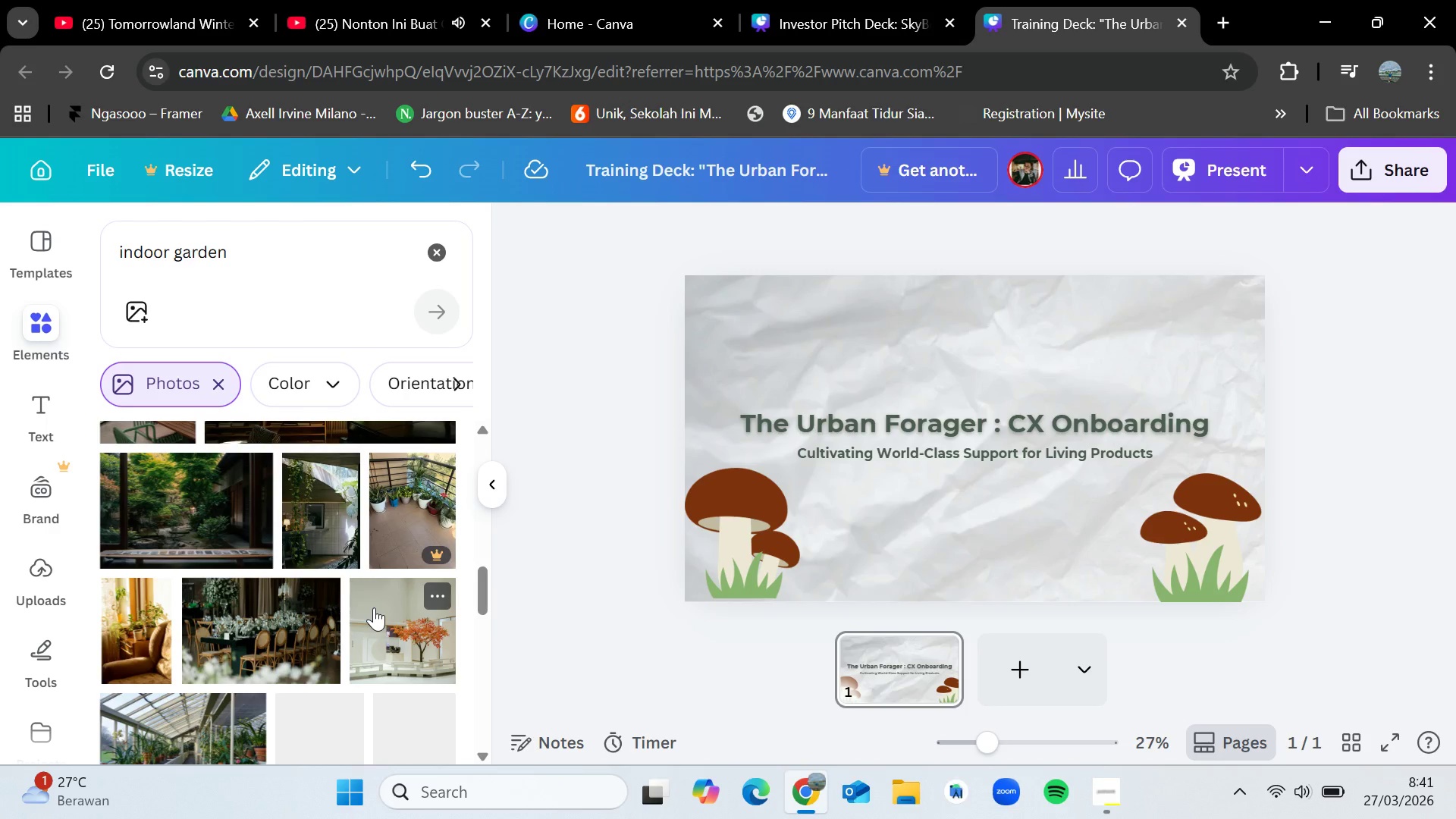 
scroll: coordinate [372, 610], scroll_direction: down, amount: 1.0
 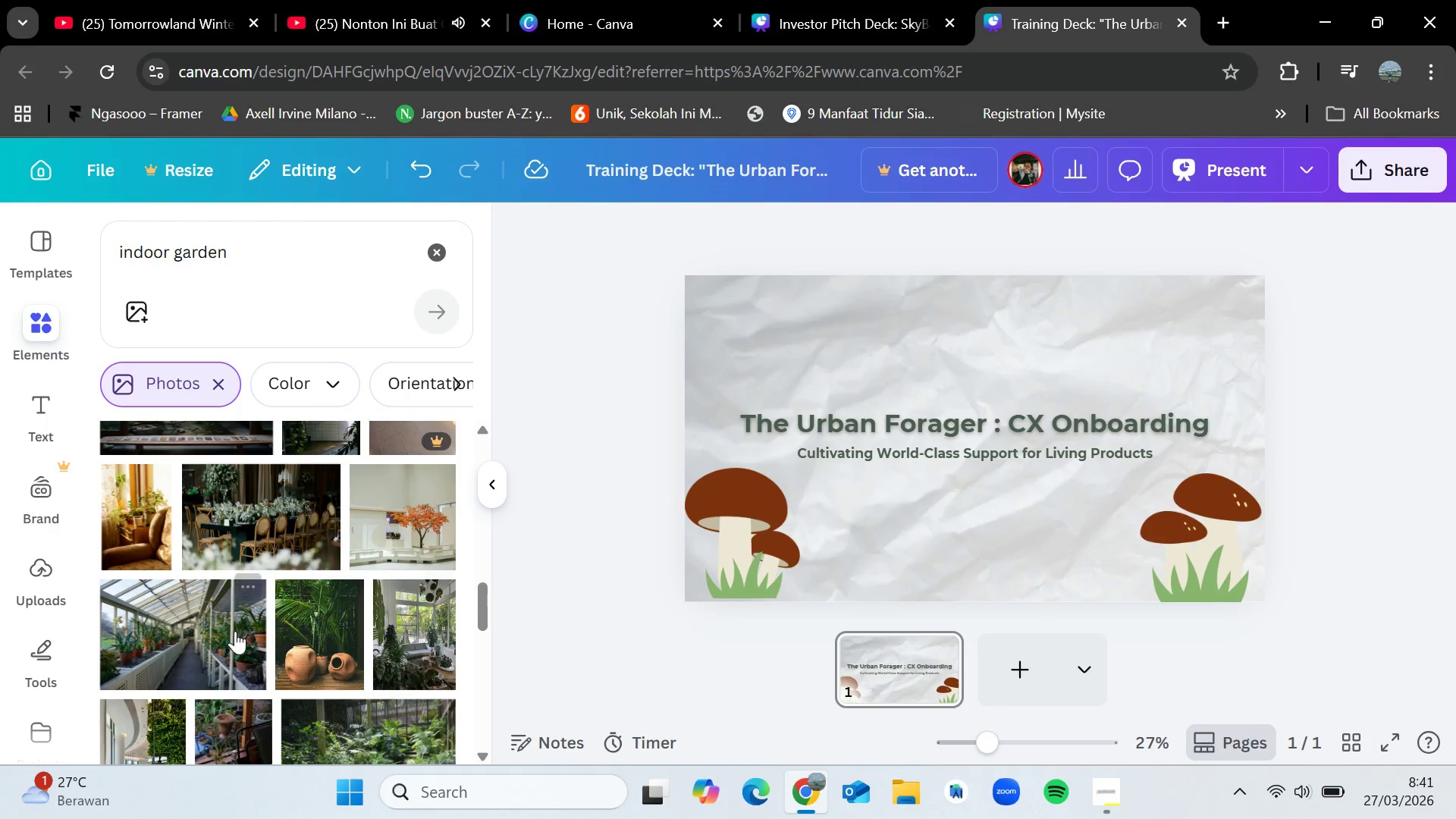 
left_click_drag(start_coordinate=[228, 635], to_coordinate=[234, 620])
 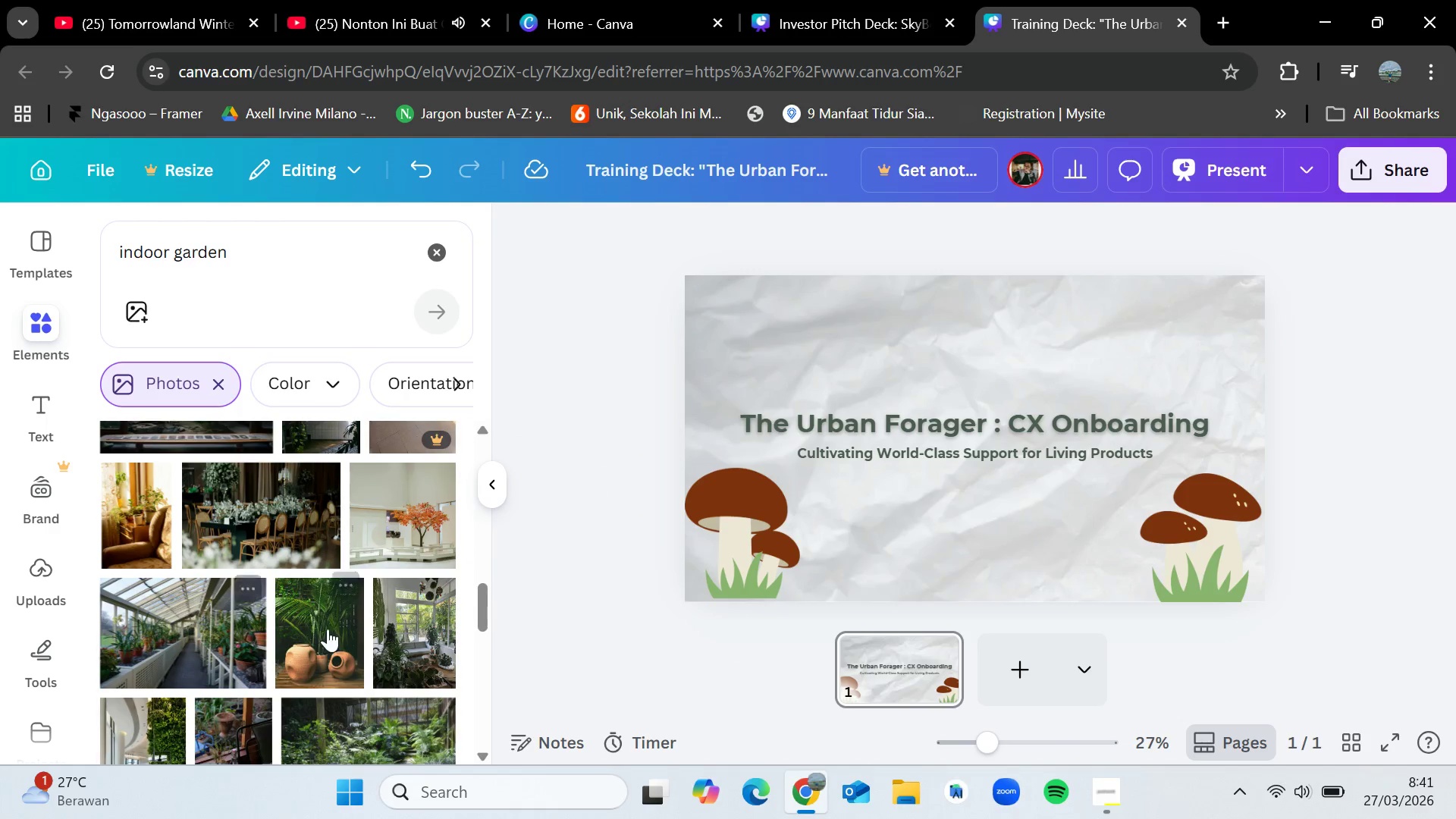 
scroll: coordinate [309, 645], scroll_direction: down, amount: 7.0
 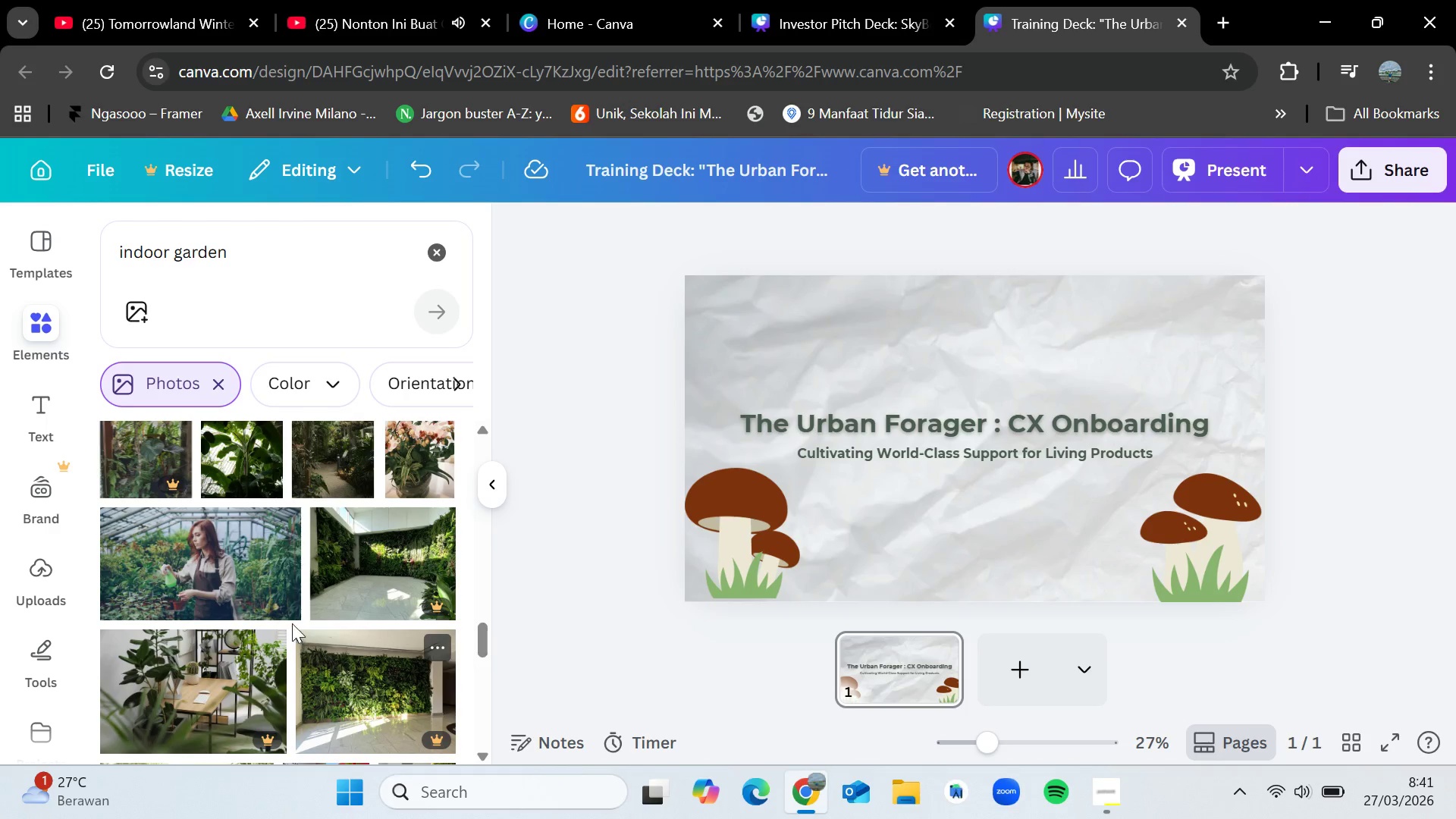 
left_click_drag(start_coordinate=[228, 566], to_coordinate=[232, 564])
 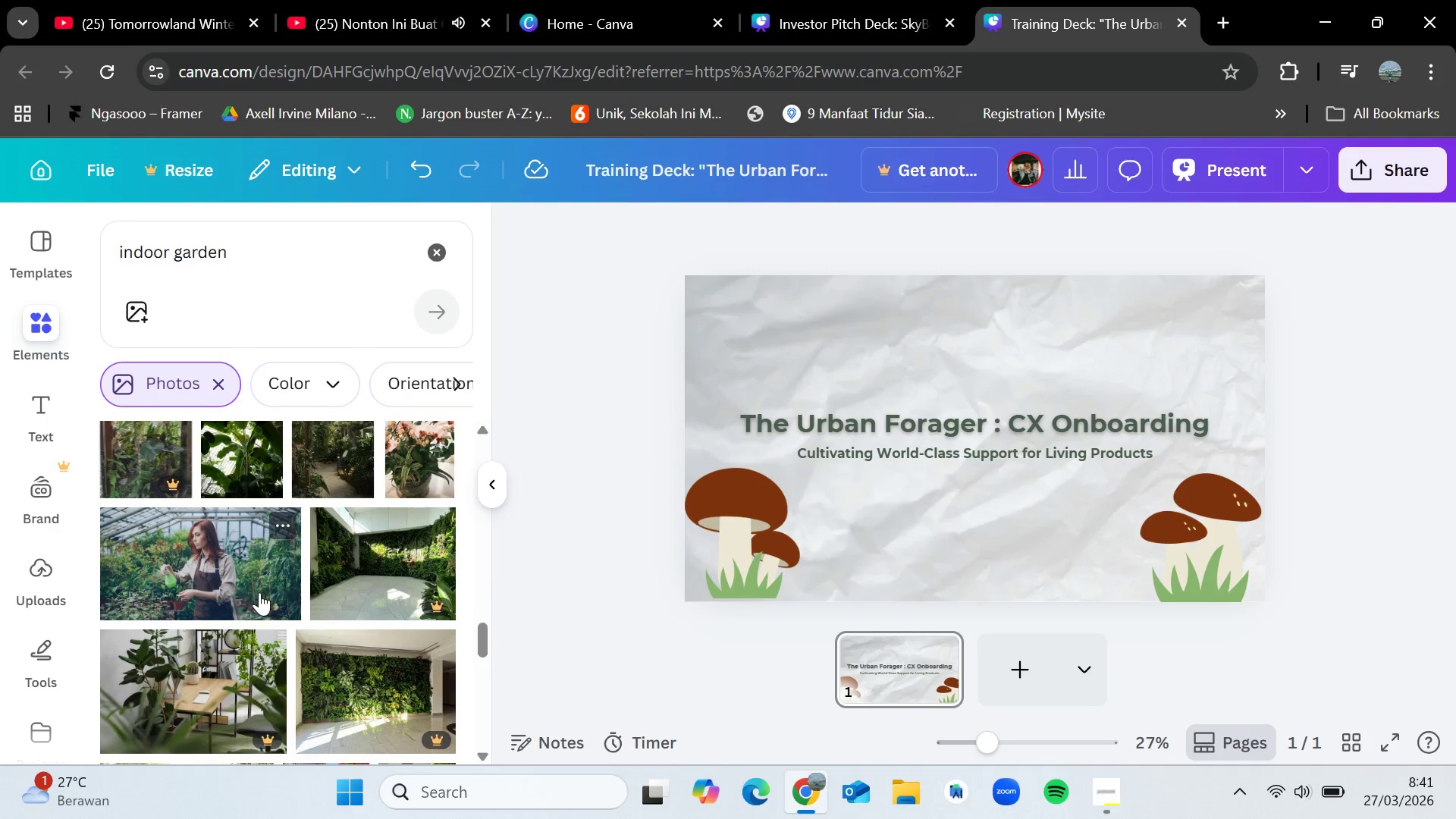 
scroll: coordinate [268, 592], scroll_direction: down, amount: 7.0
 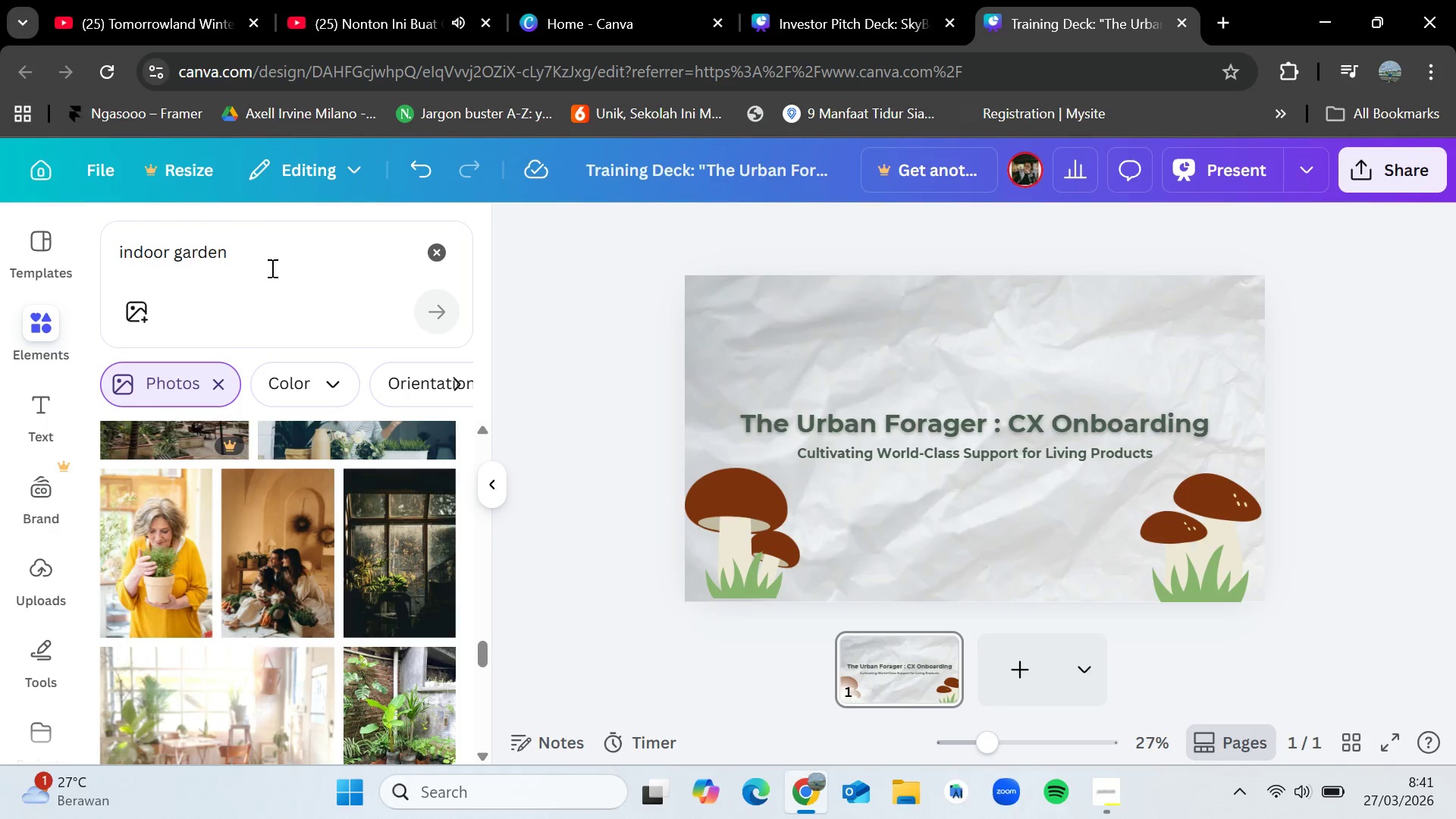 
left_click_drag(start_coordinate=[275, 258], to_coordinate=[110, 253])
 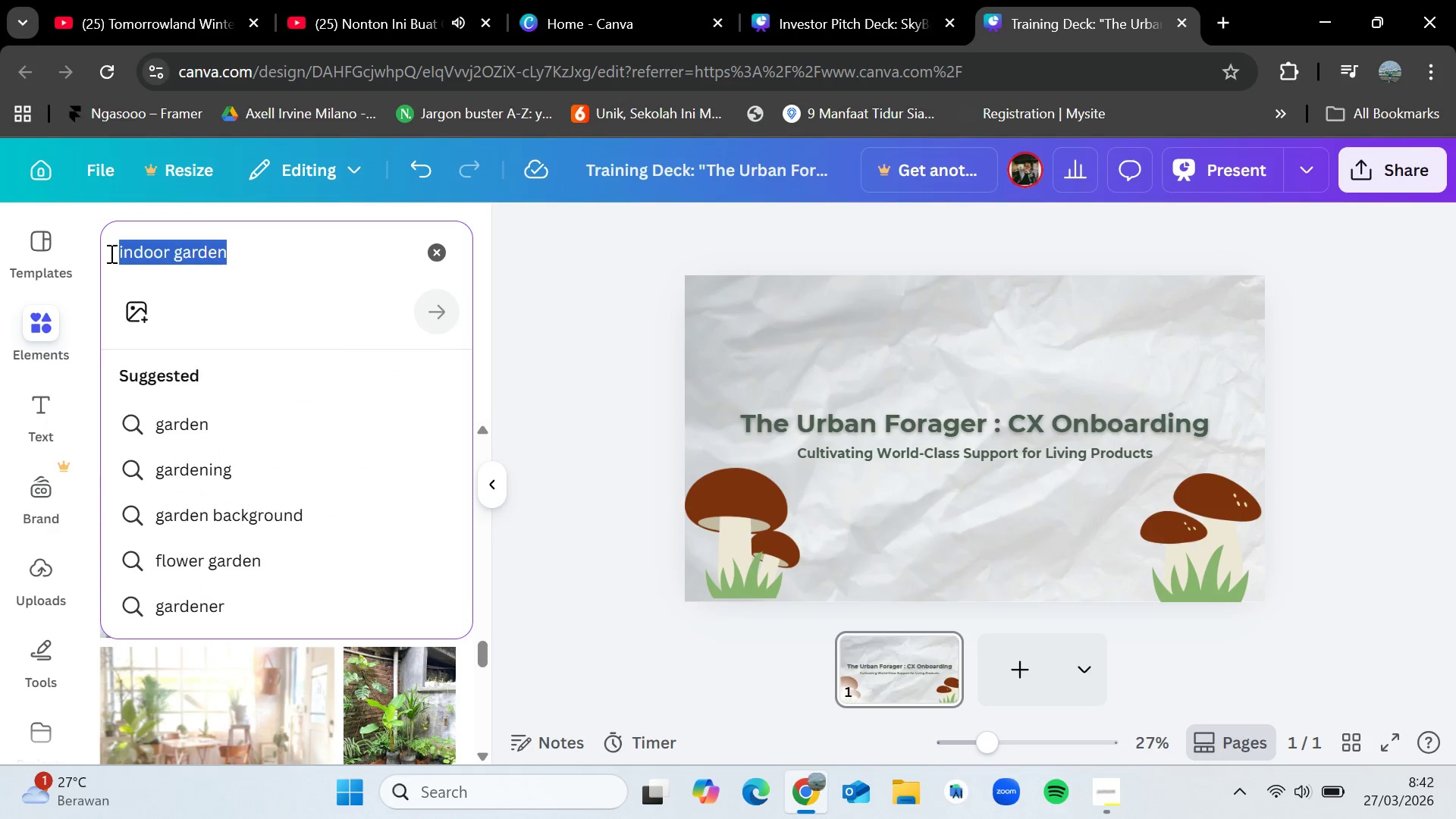 
key(Backspace)
type(mushroom)
 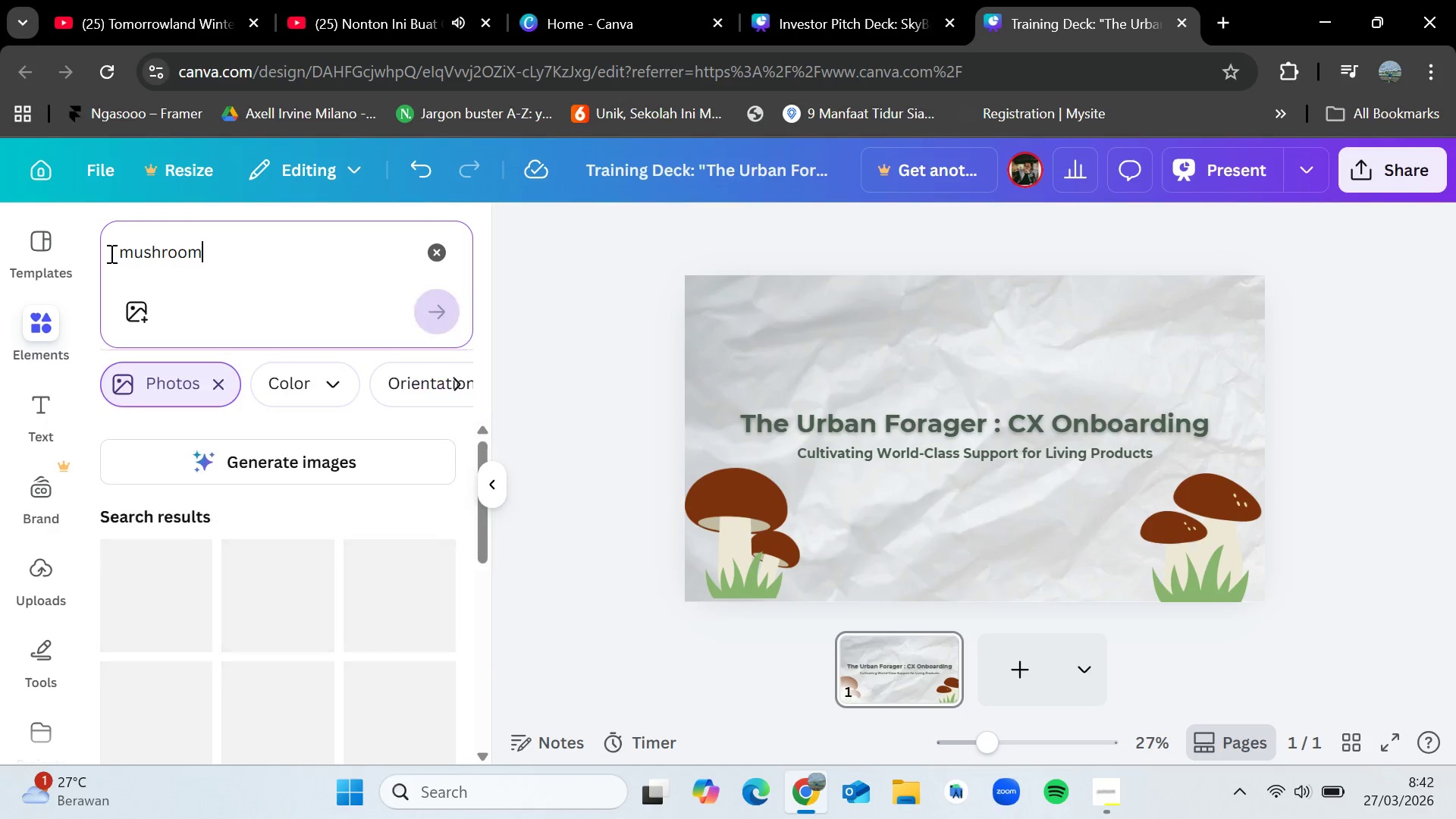 
key(Enter)
 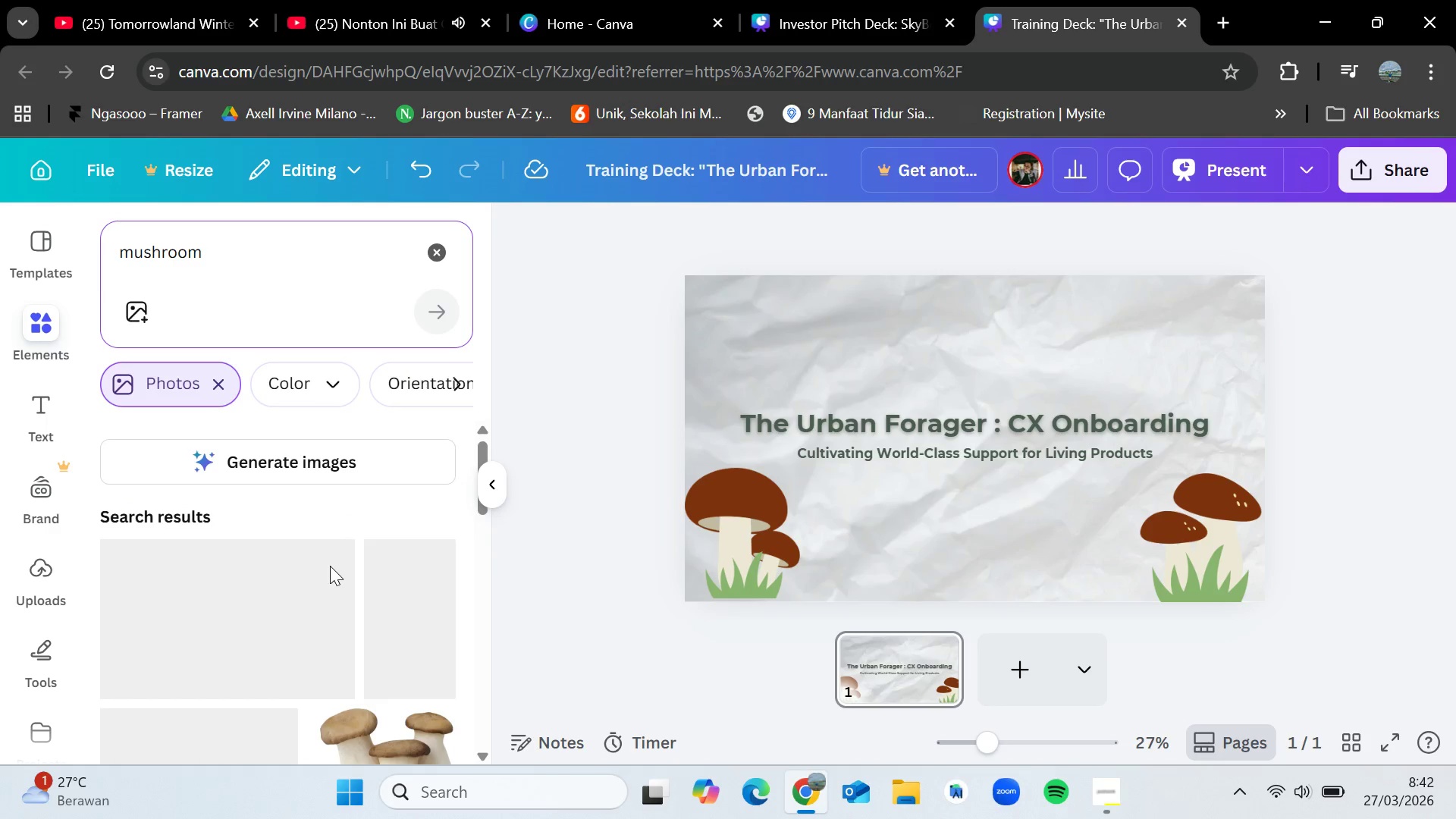 
scroll: coordinate [376, 701], scroll_direction: down, amount: 4.0
 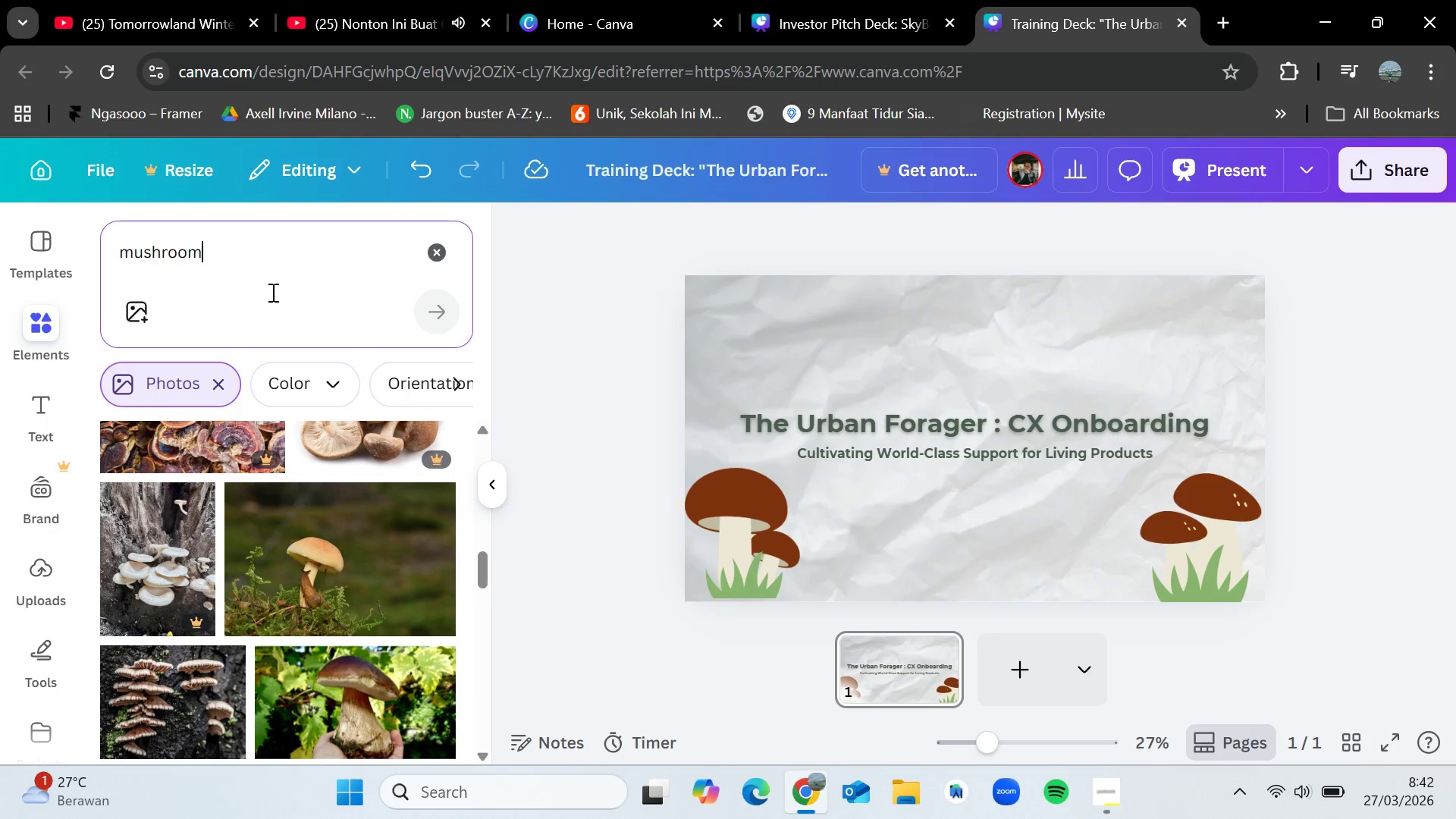 
type( kit)
 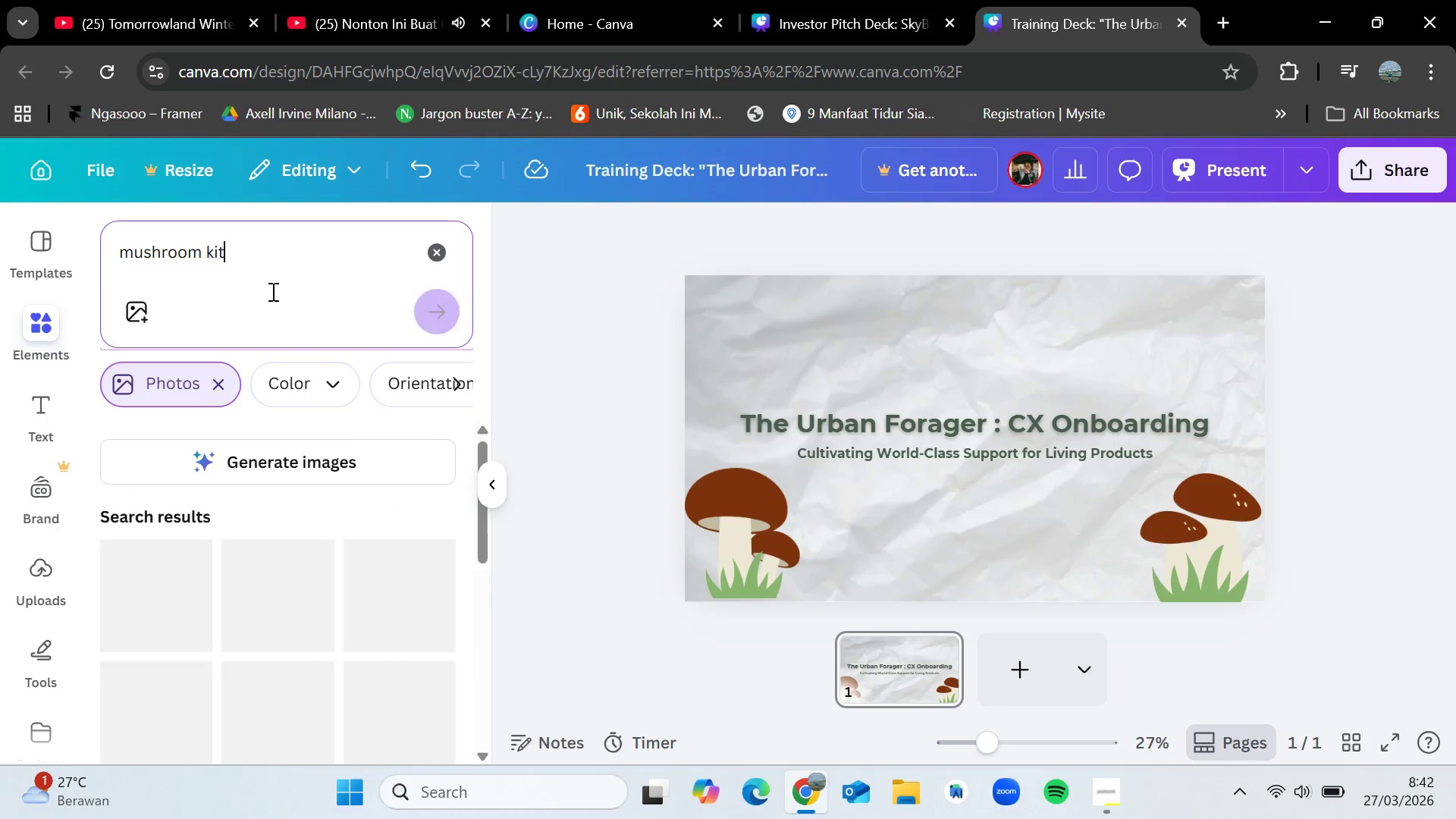 
key(Enter)
 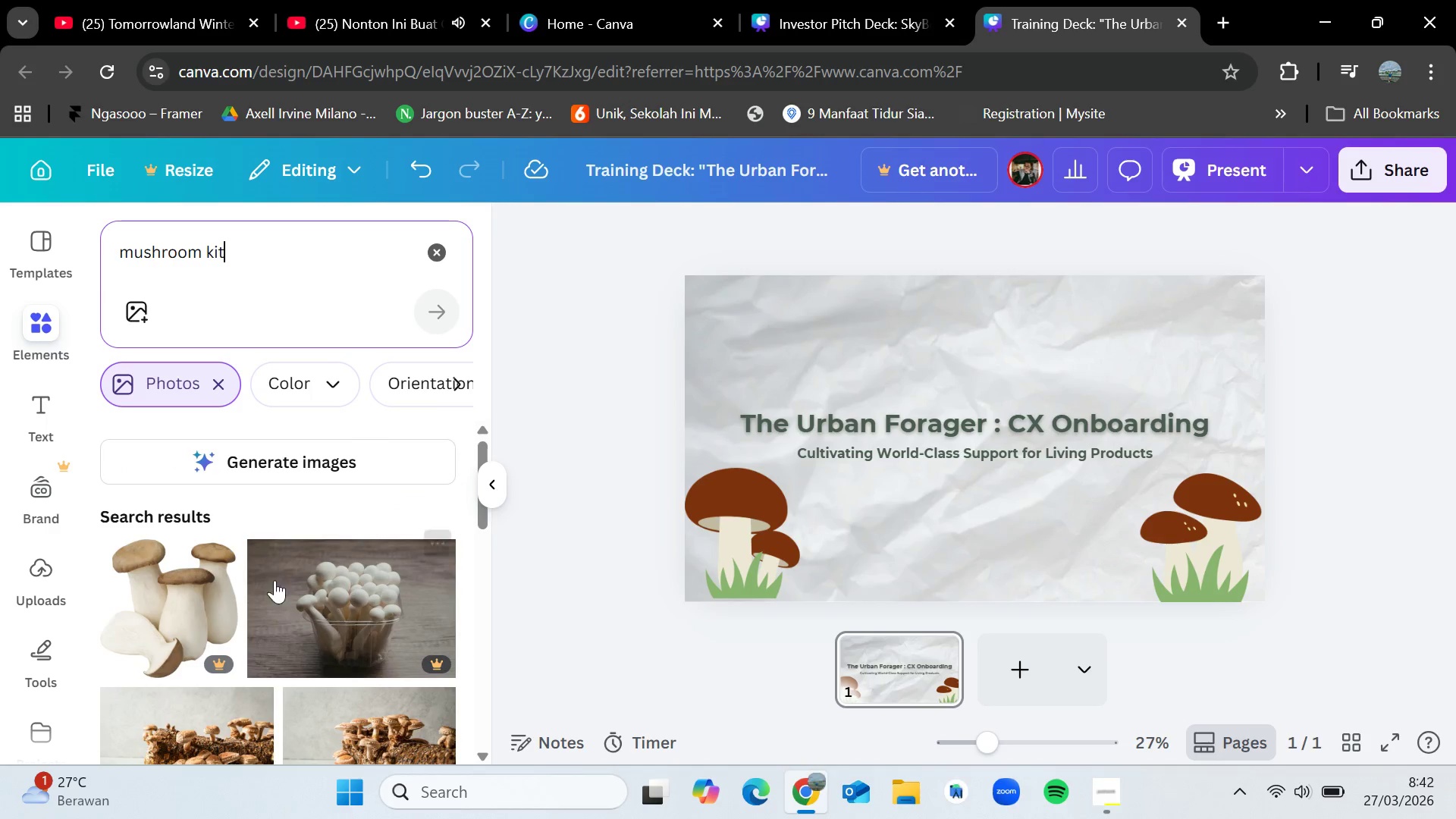 
scroll: coordinate [283, 630], scroll_direction: down, amount: 4.0
 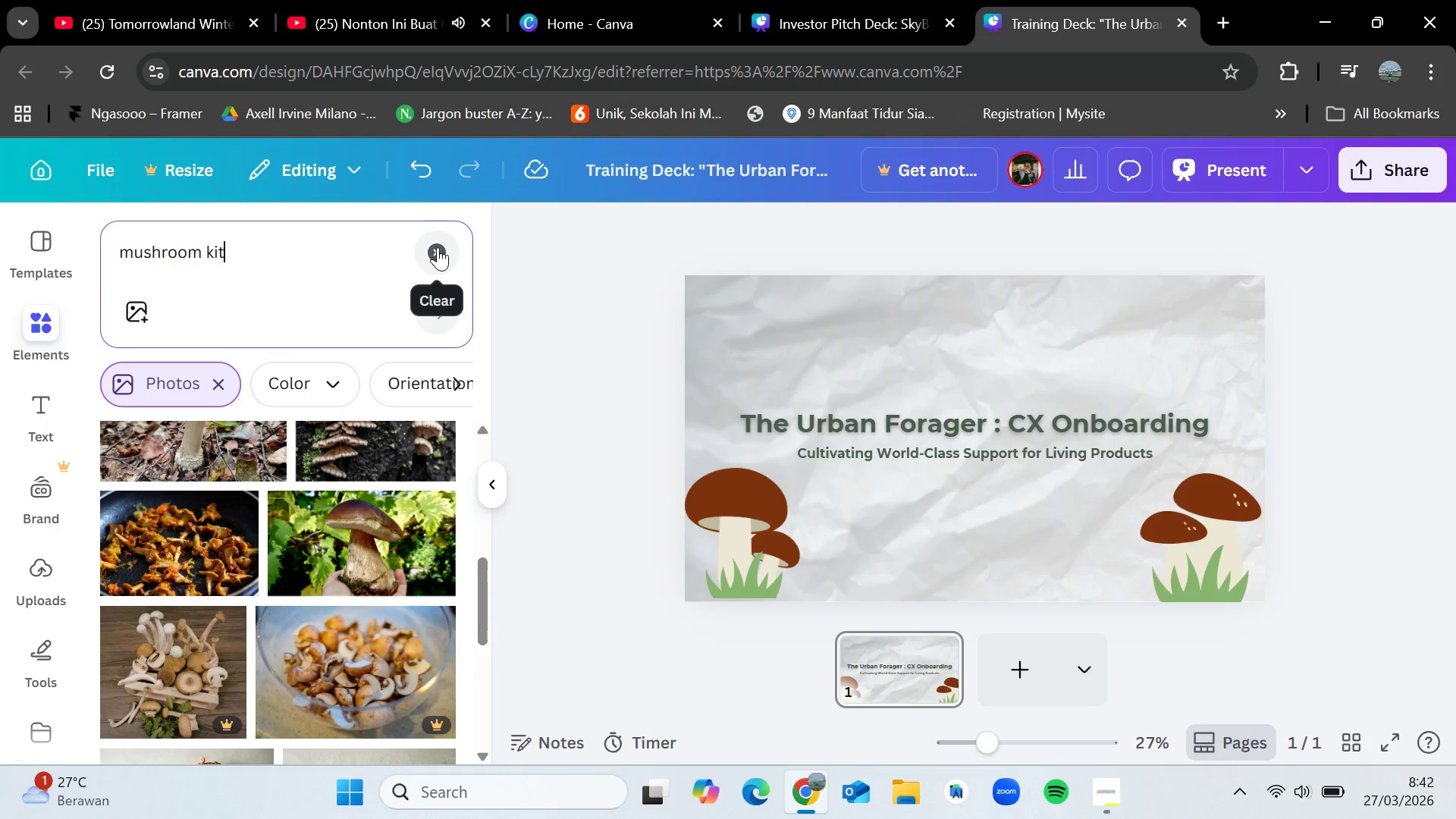 
left_click([438, 247])
 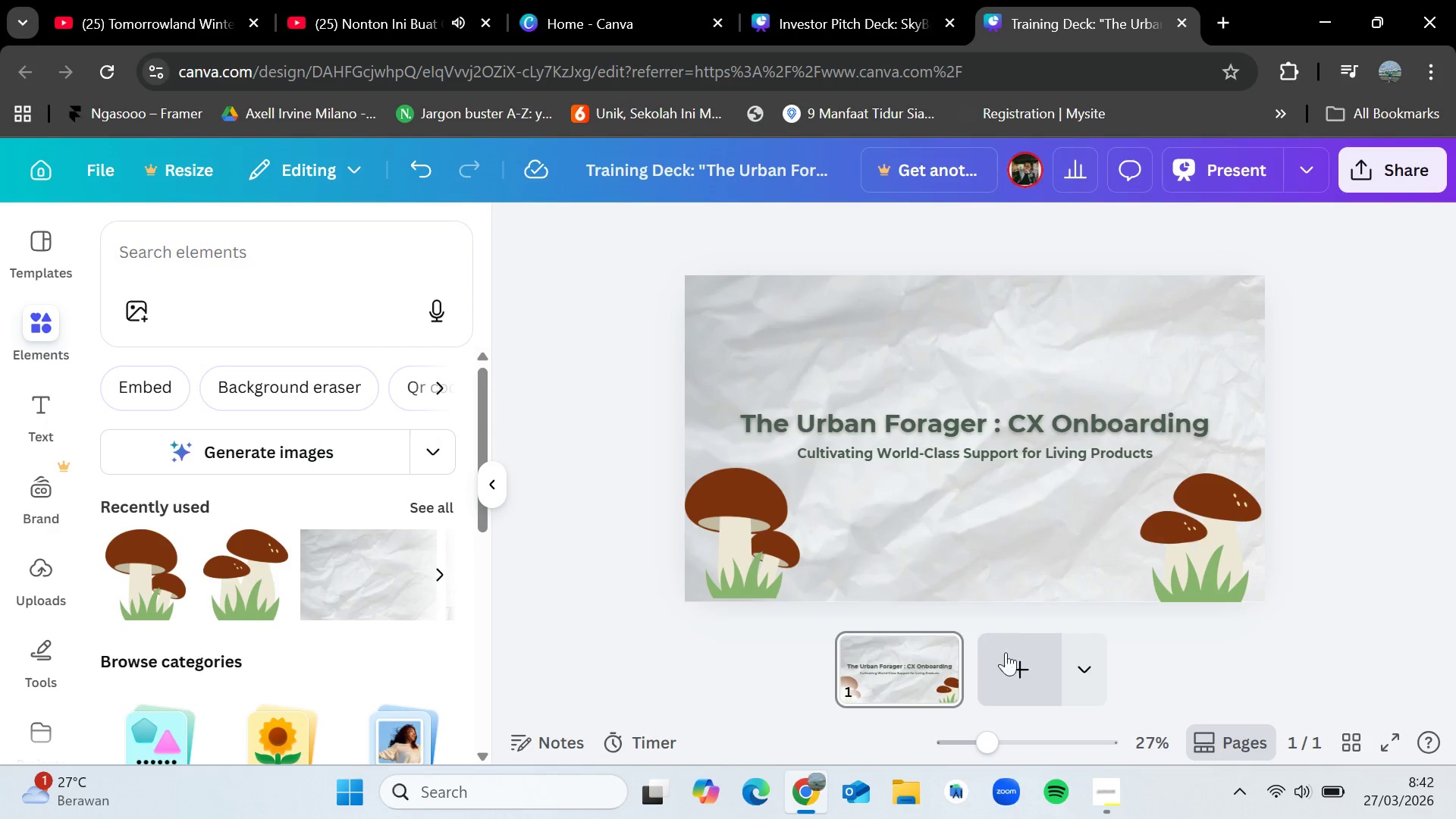 
left_click([1007, 663])
 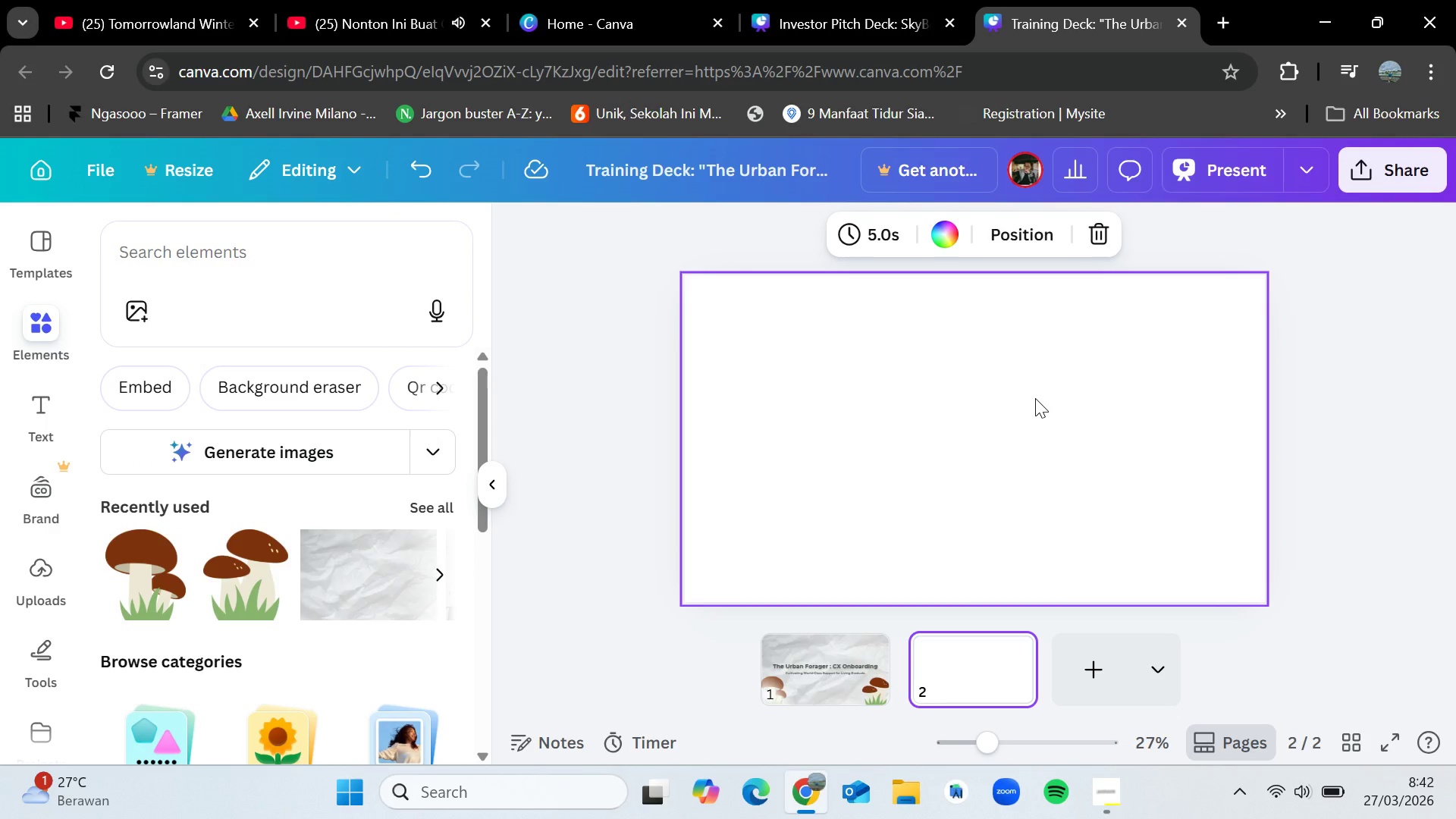 
wait(12.72)
 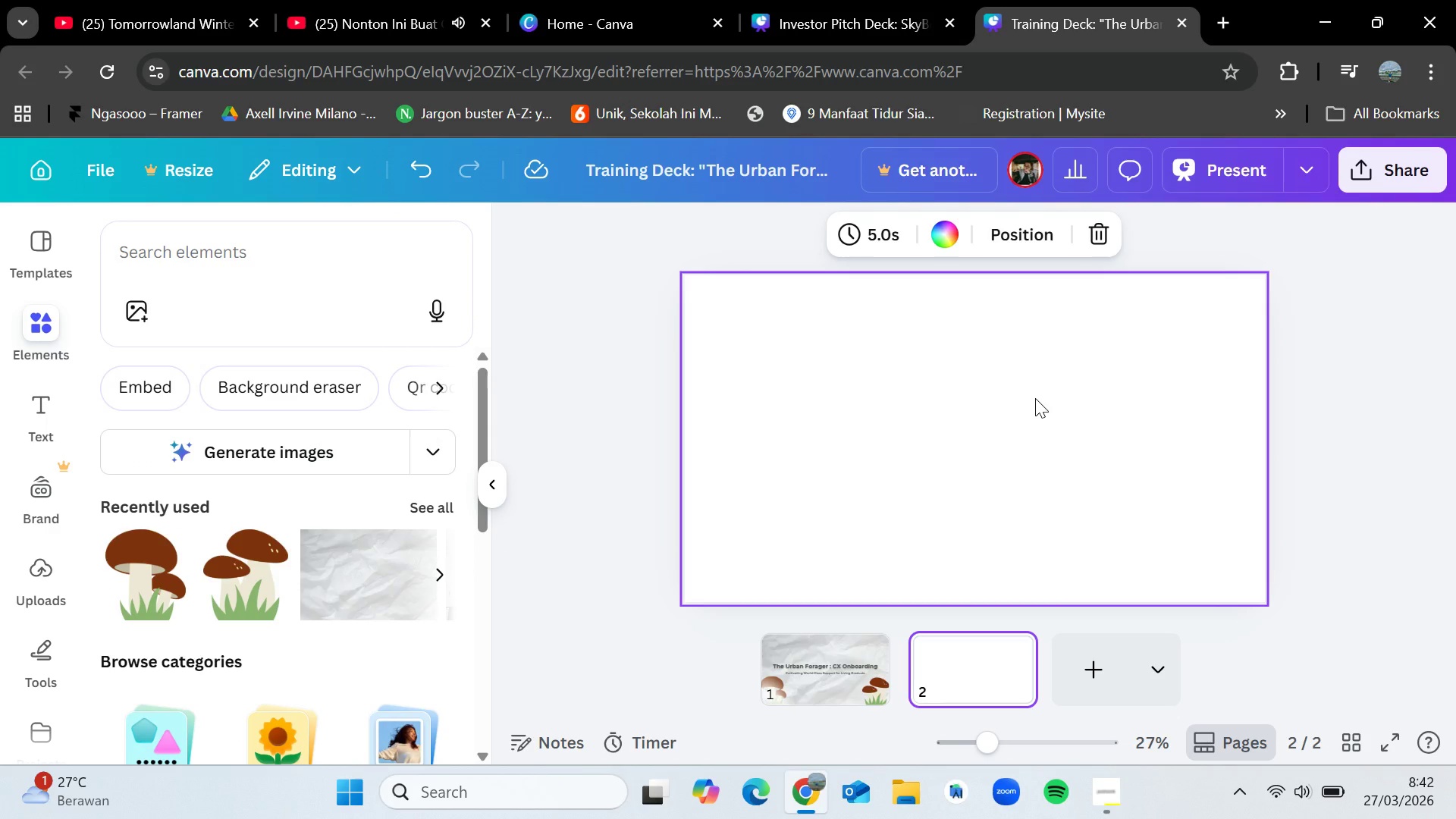 
left_click([944, 238])
 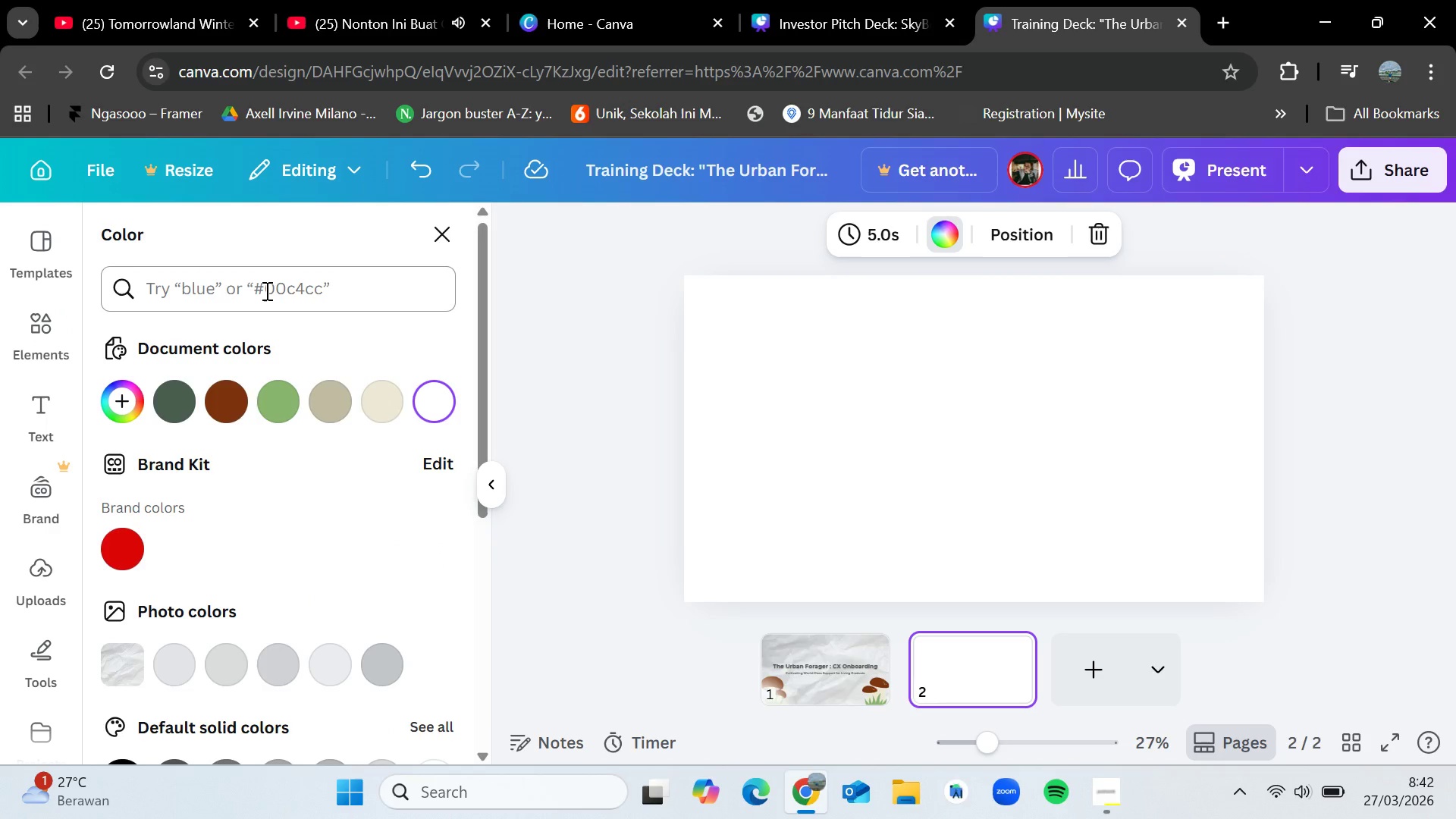 
left_click([265, 290])
 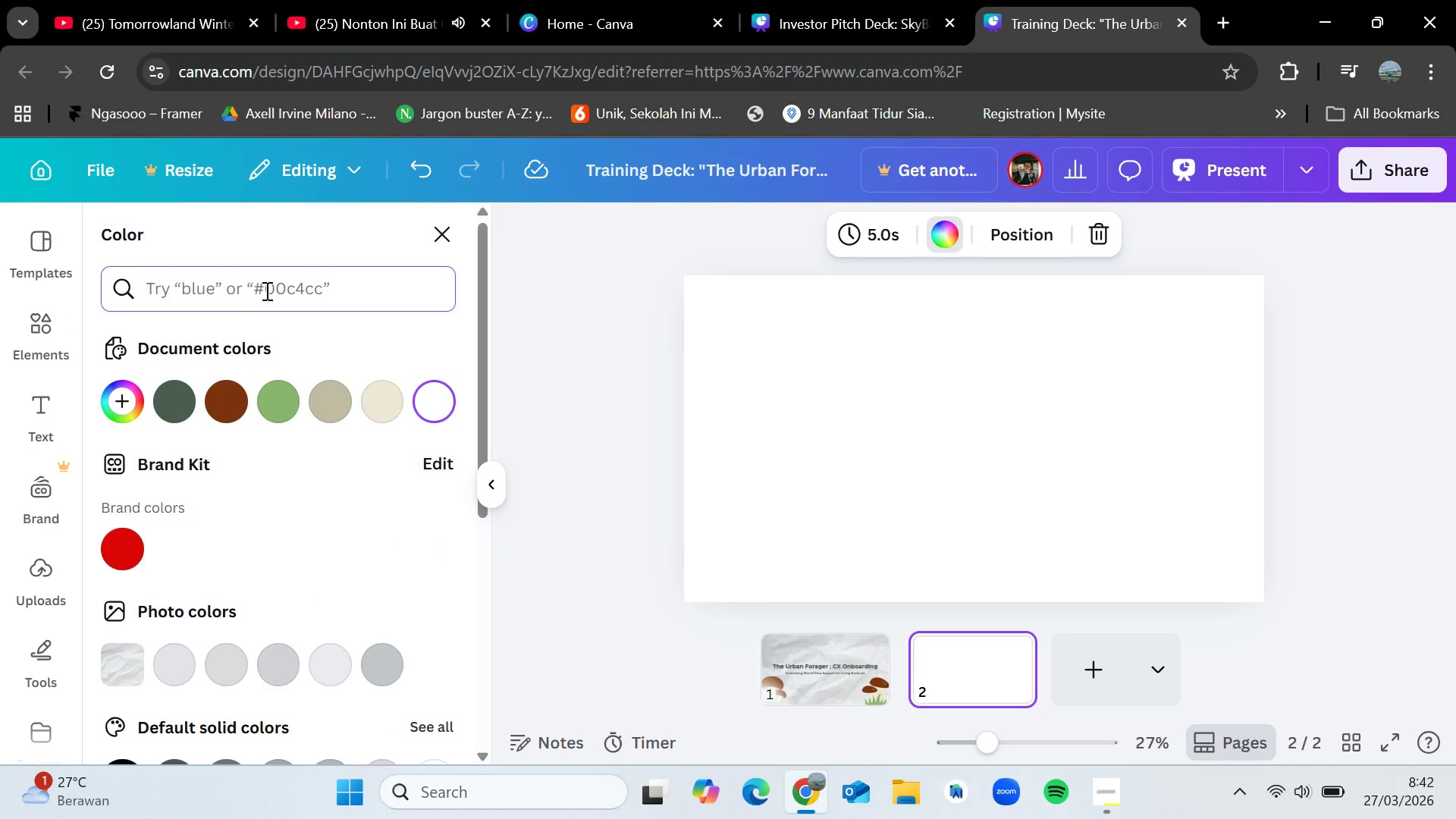 
type(c36b4e)
 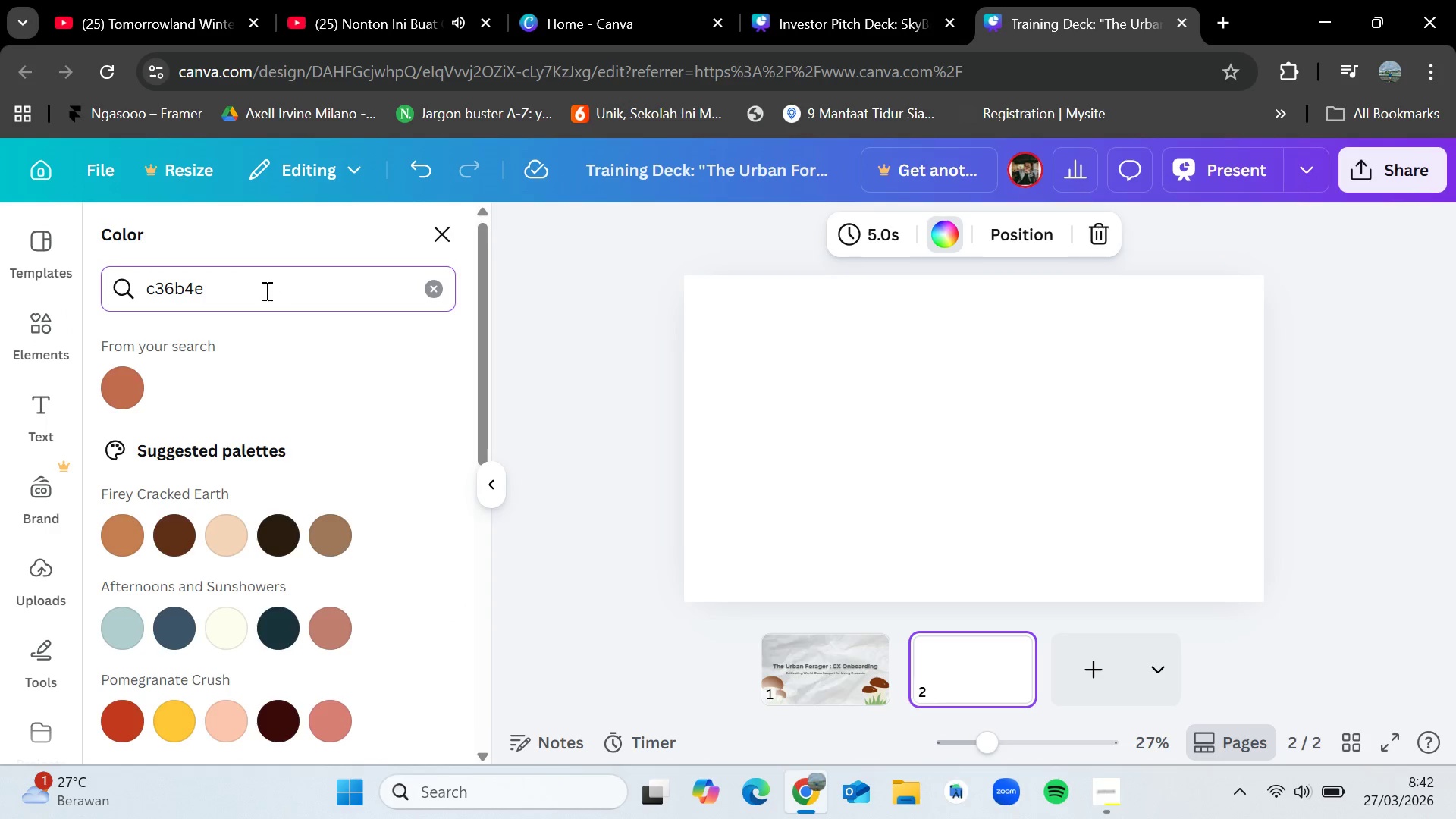 
hold_key(key=Backspace, duration=0.97)
 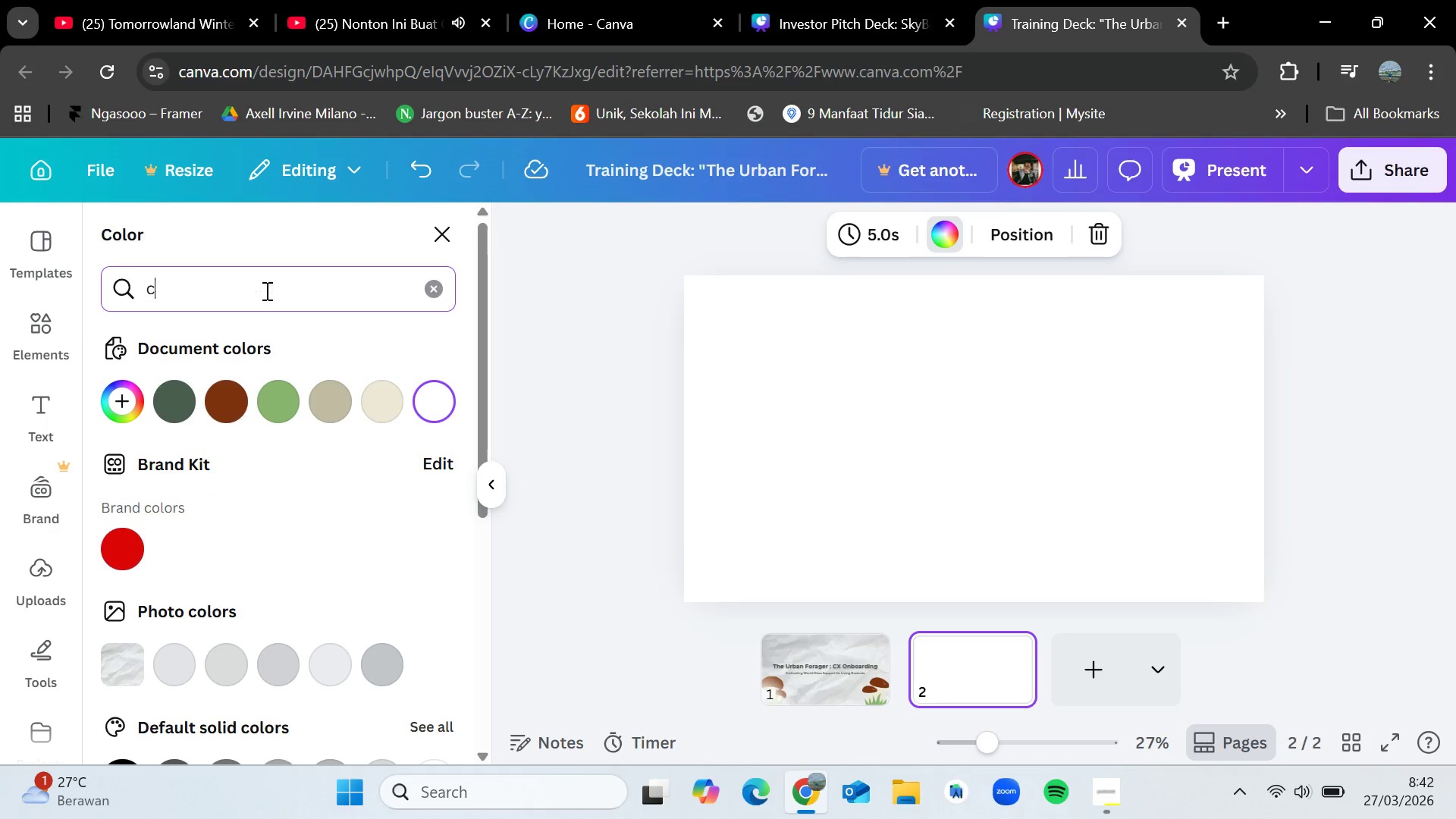 
type(cream)
 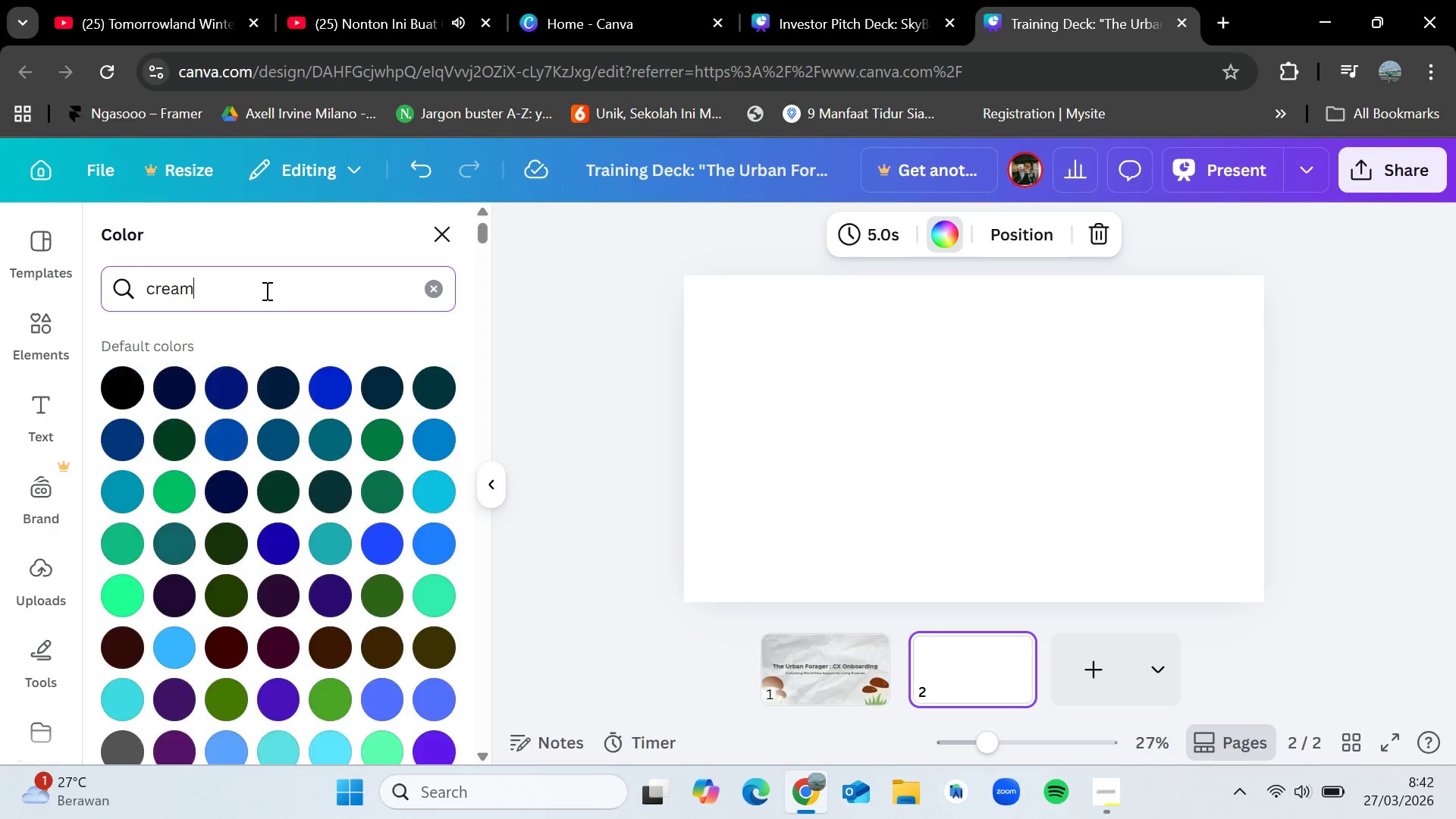 
key(Enter)
 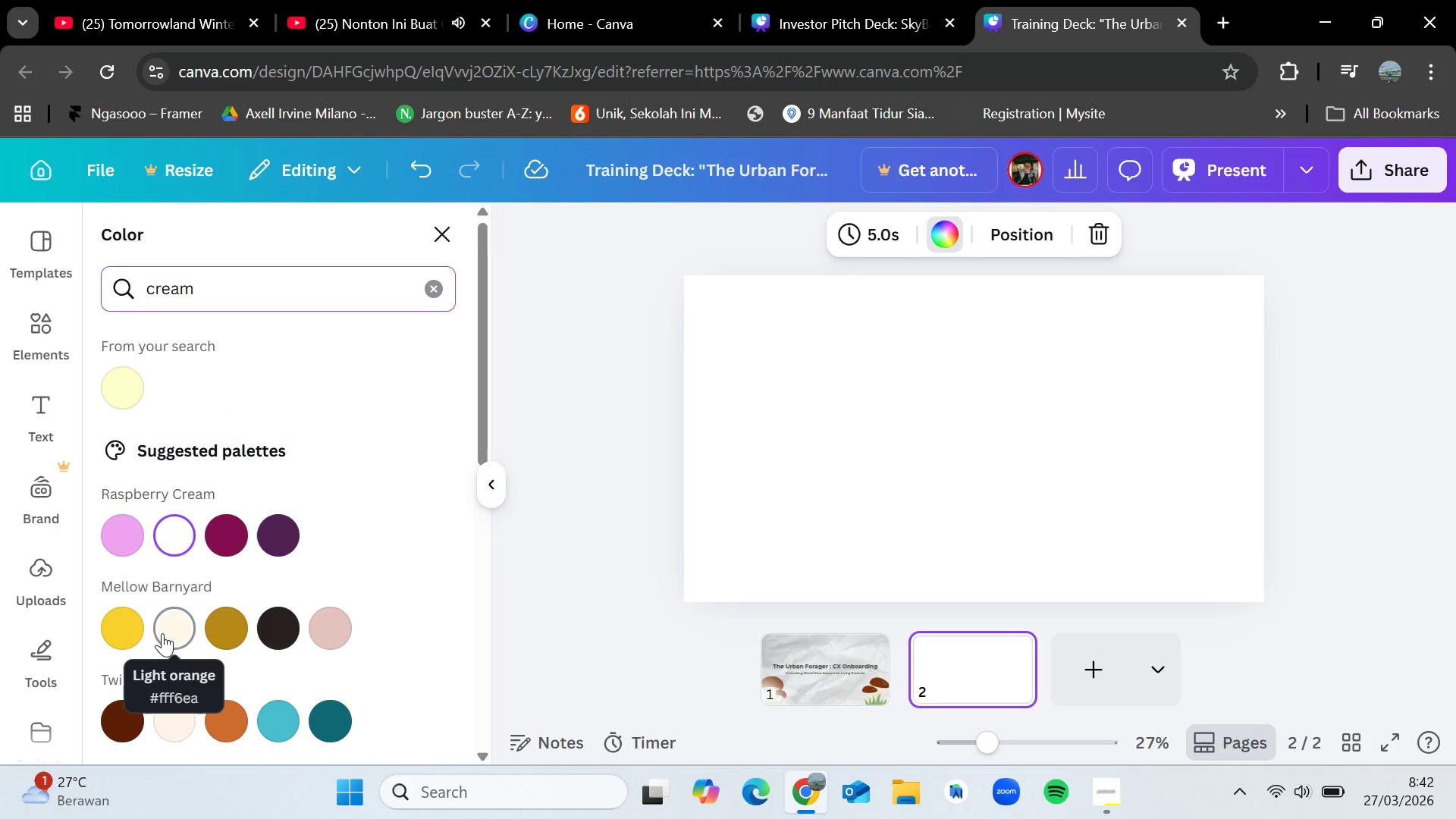 
left_click([168, 630])
 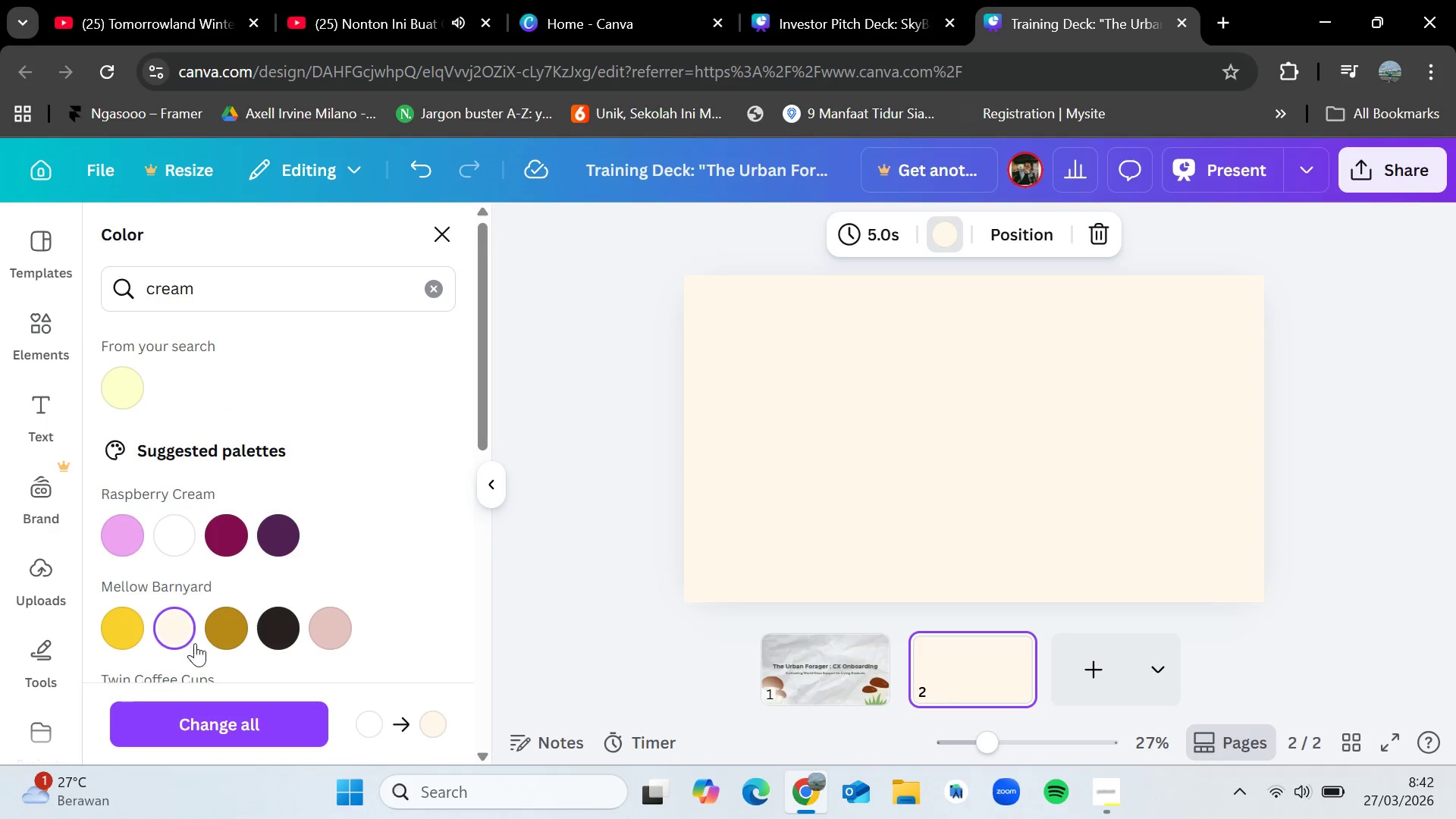 
scroll: coordinate [212, 629], scroll_direction: down, amount: 1.0
 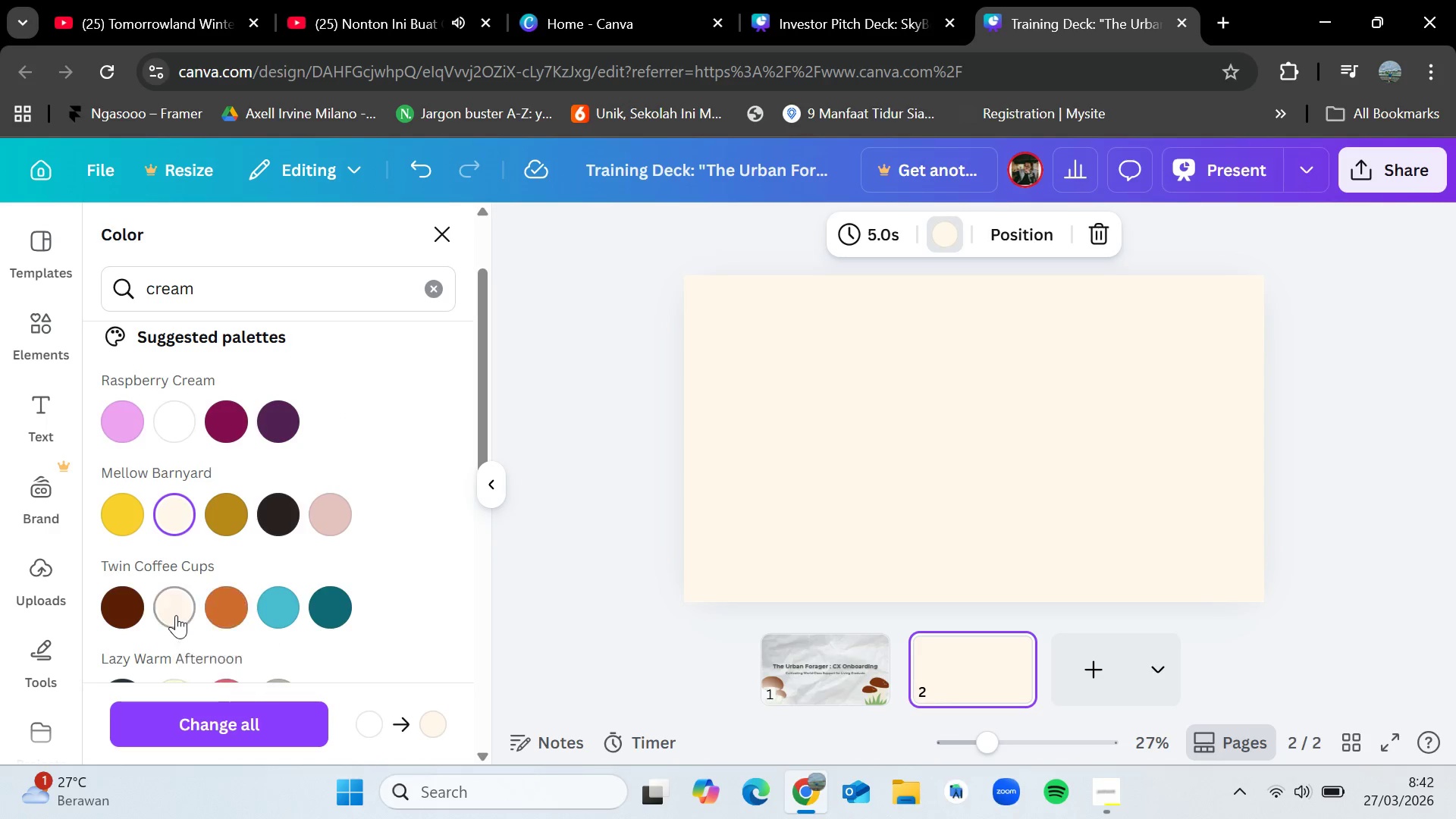 
left_click([176, 614])
 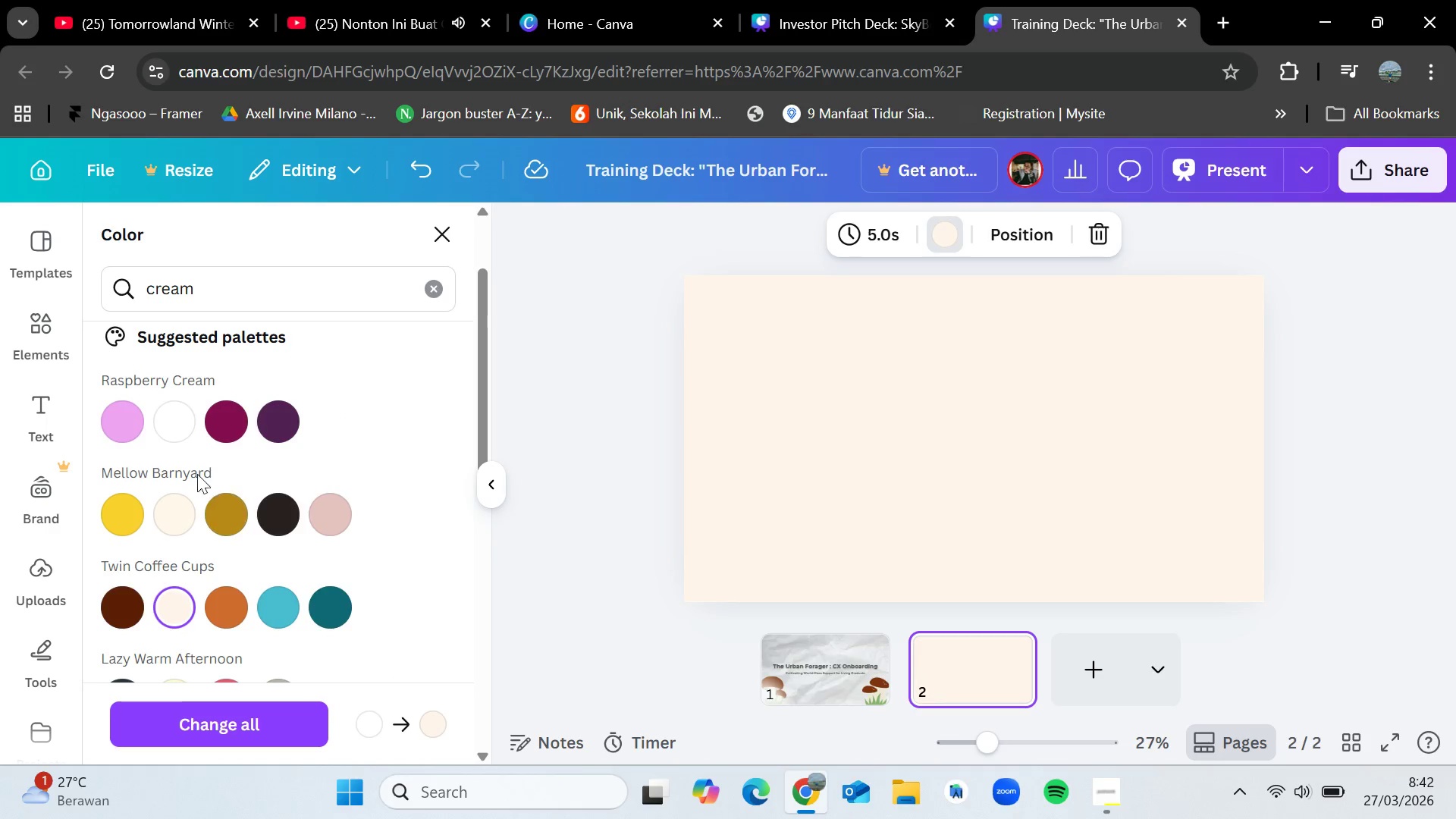 
left_click([183, 428])
 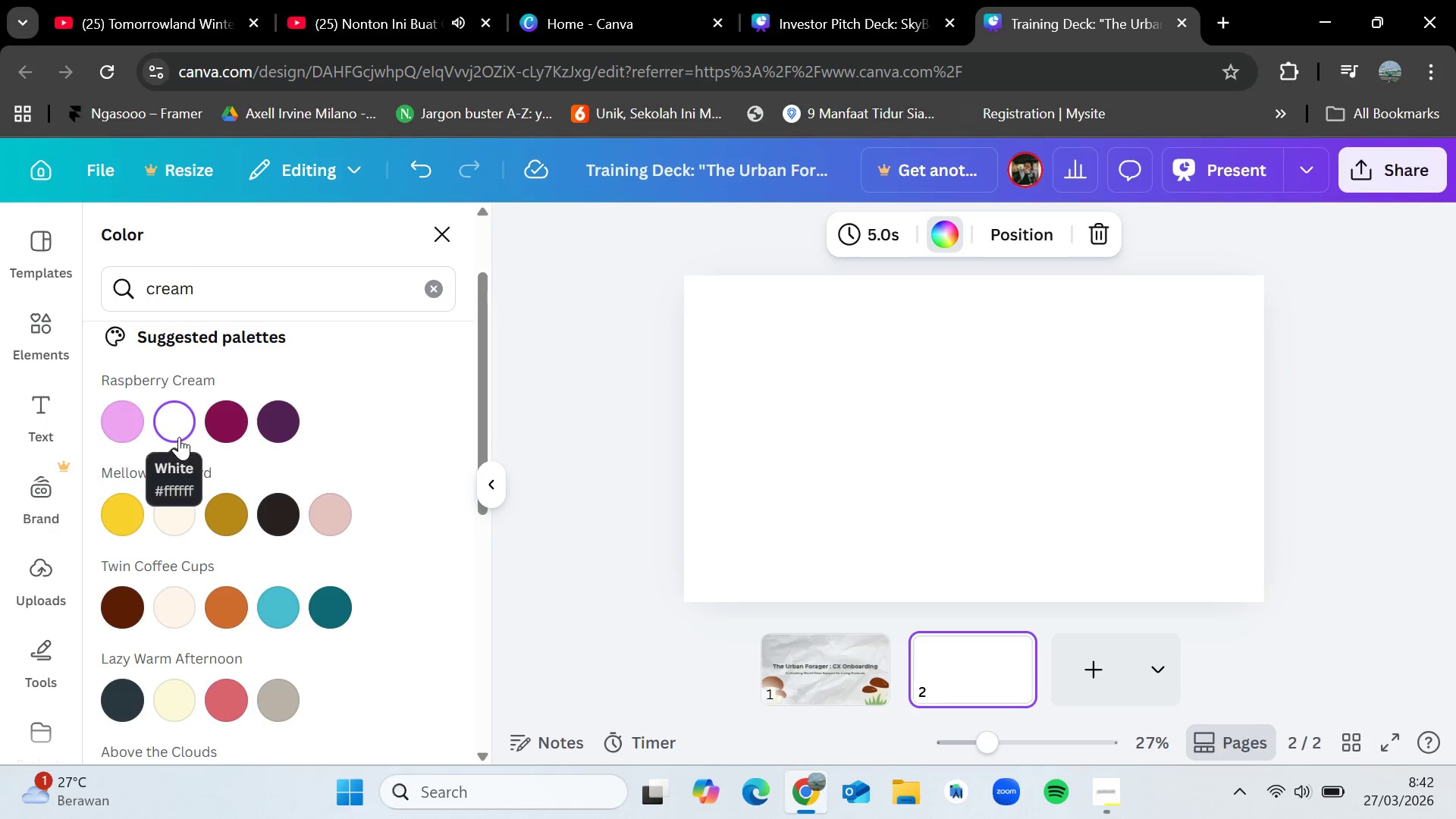 
scroll: coordinate [199, 530], scroll_direction: down, amount: 1.0
 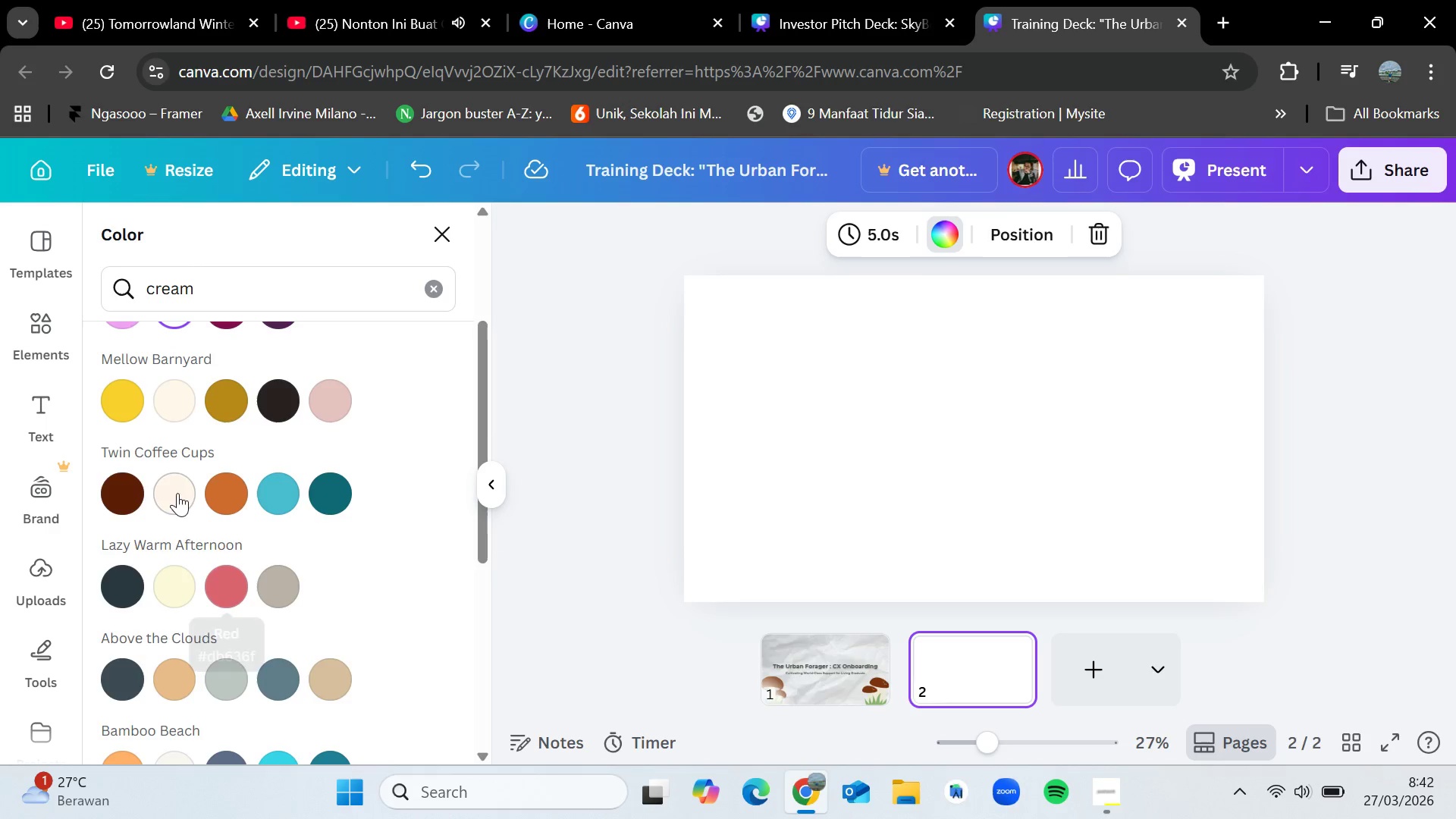 
left_click([175, 484])
 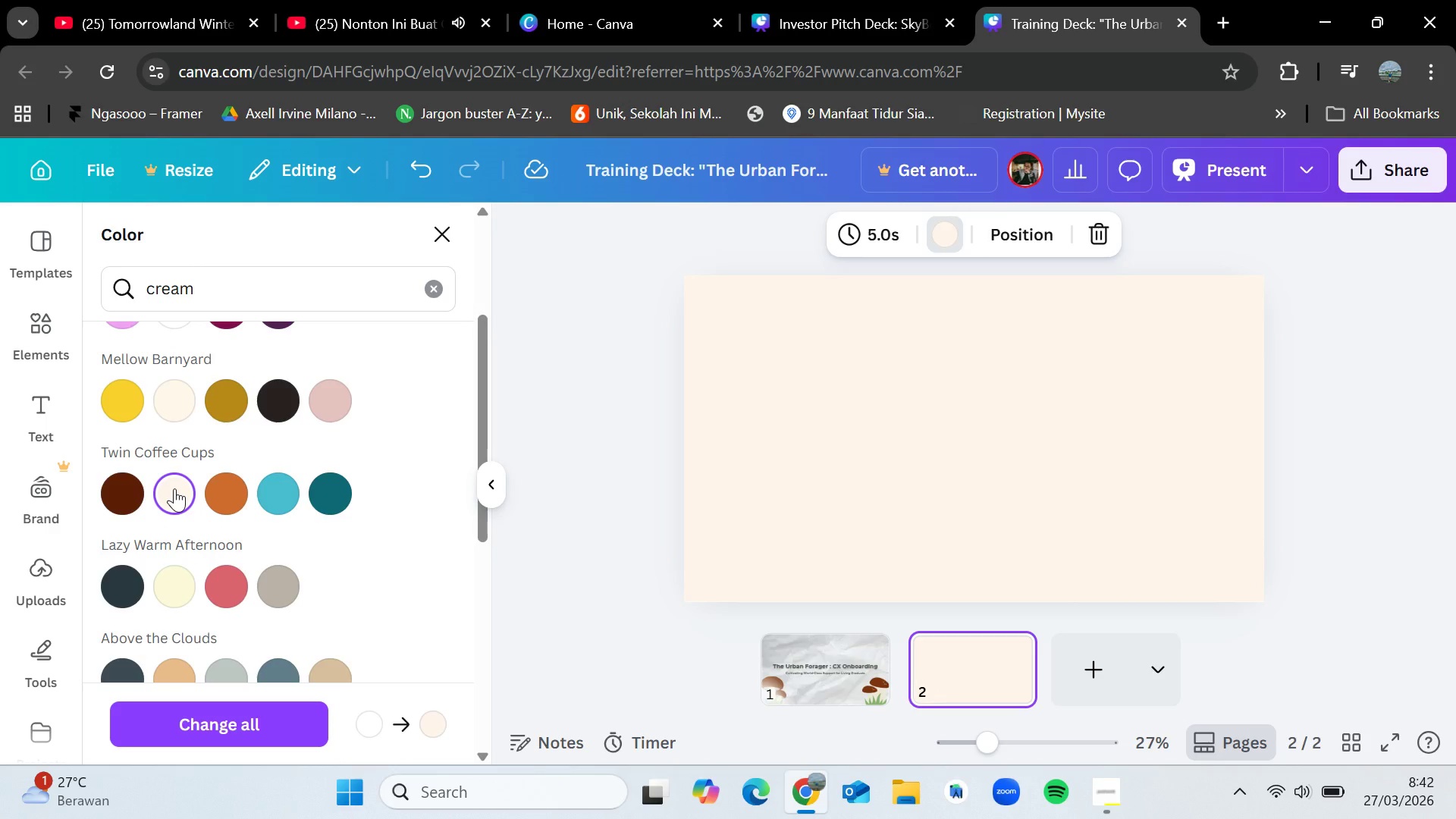 
scroll: coordinate [174, 488], scroll_direction: up, amount: 3.0
 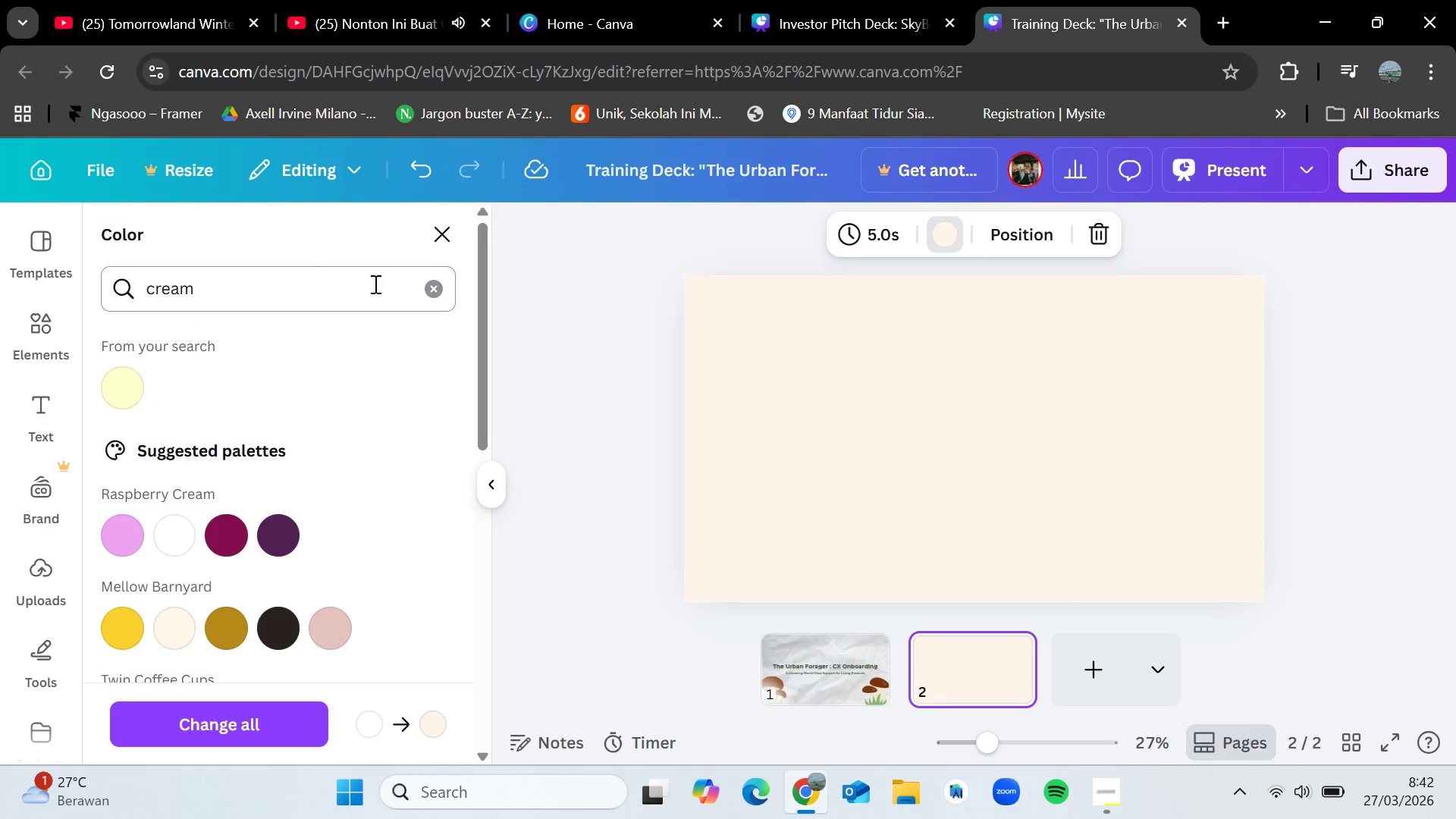 
left_click([435, 292])
 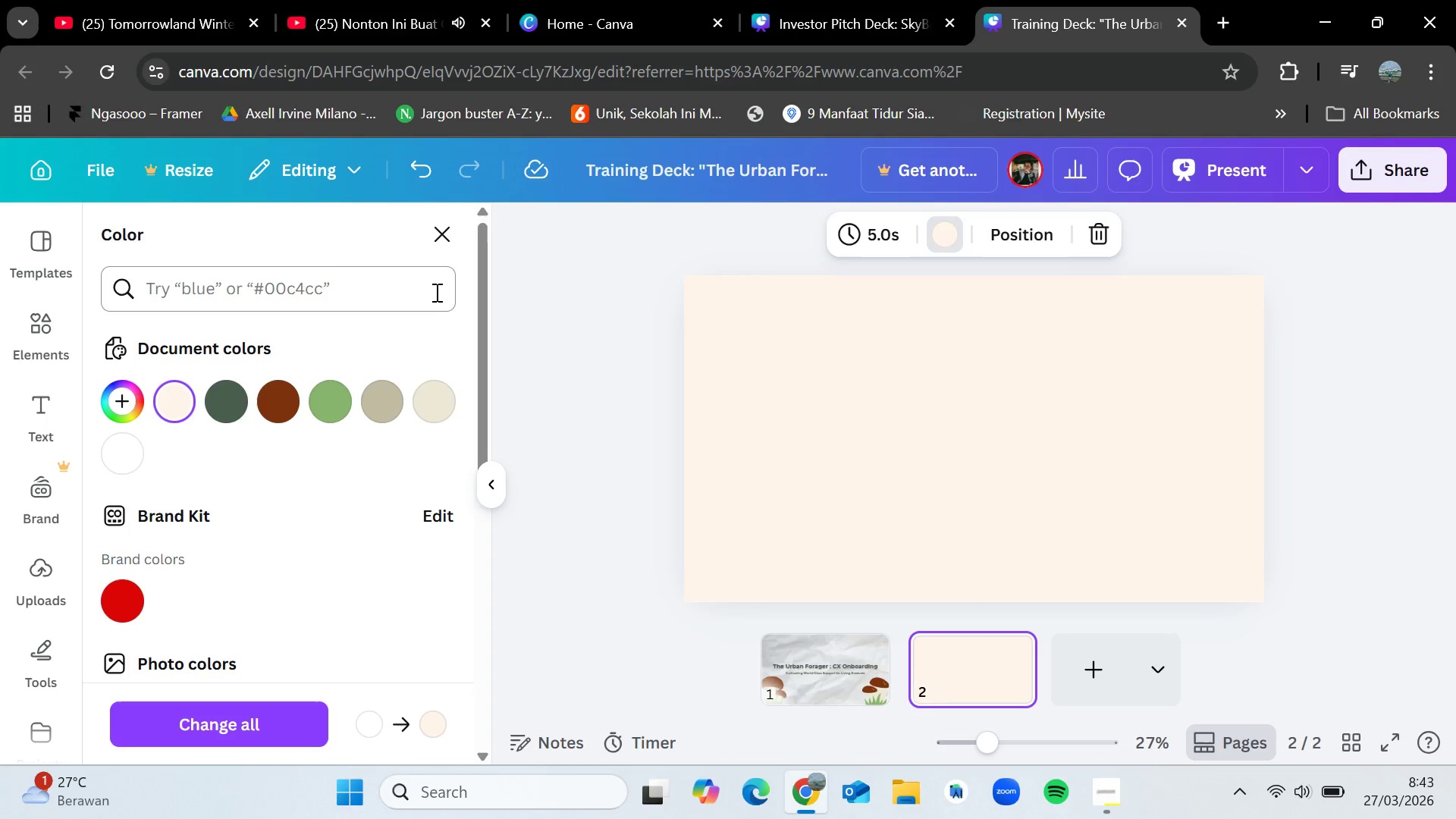 
left_click([605, 394])
 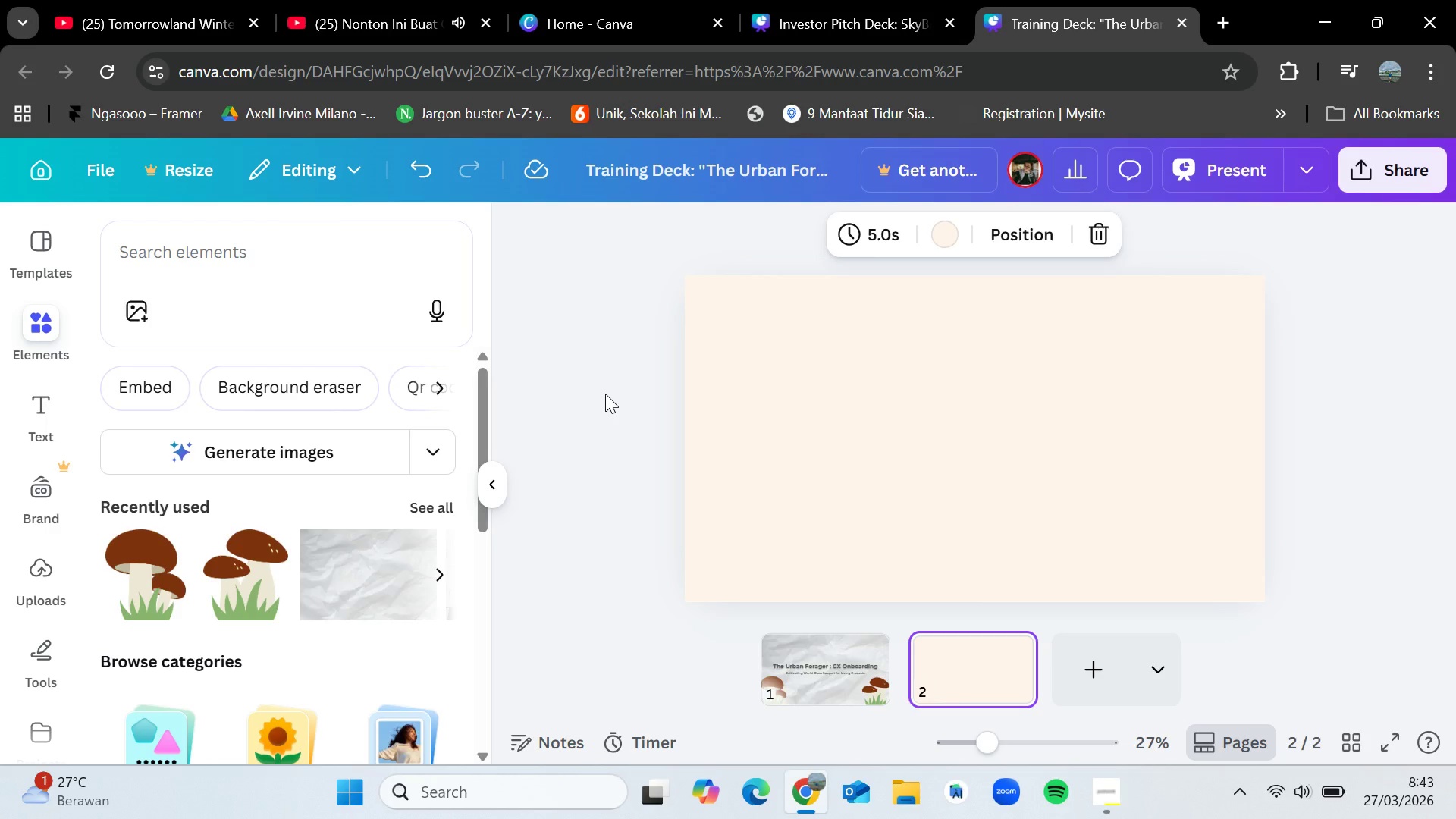 
wait(20.38)
 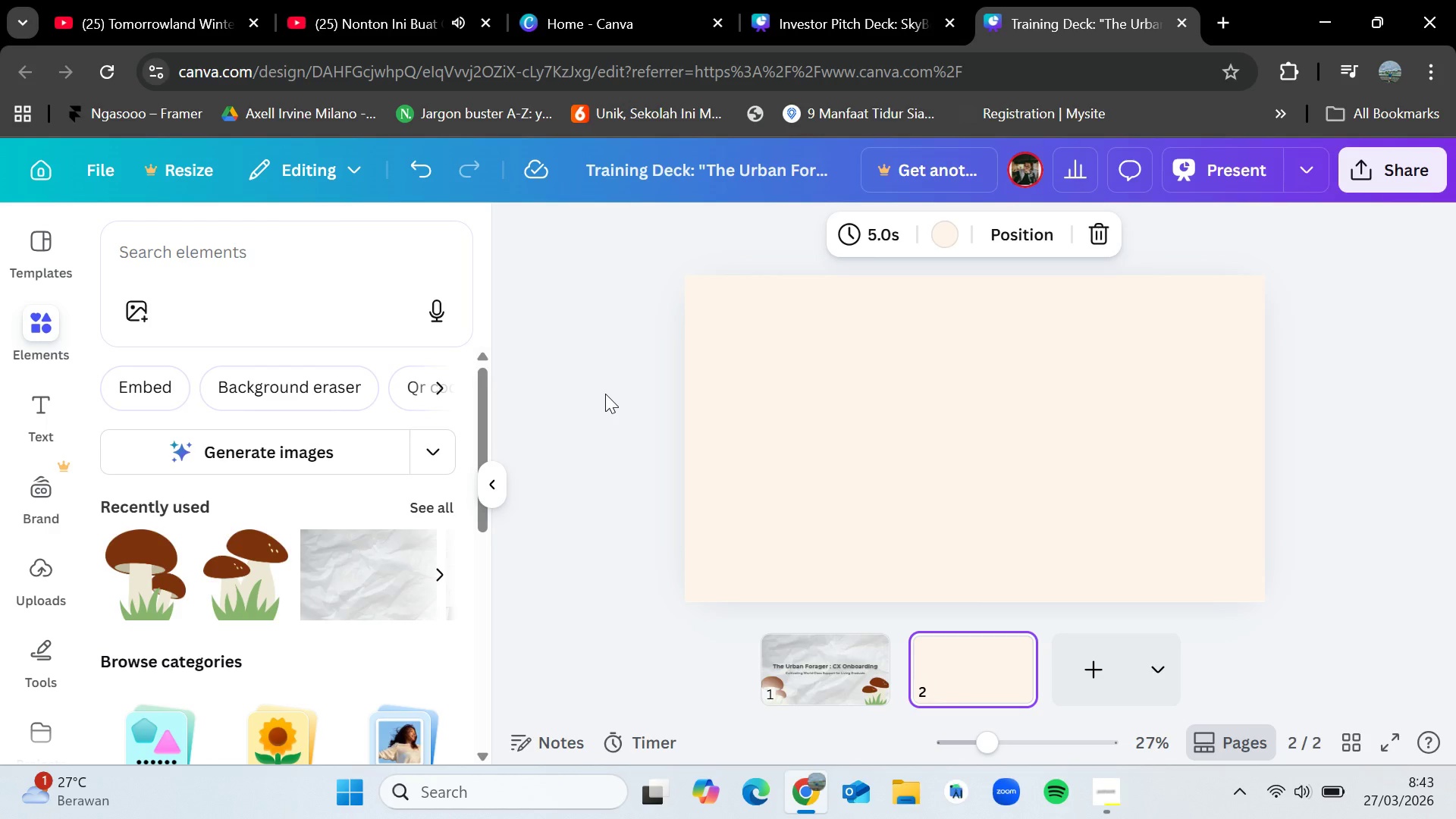 
left_click([1112, 795])